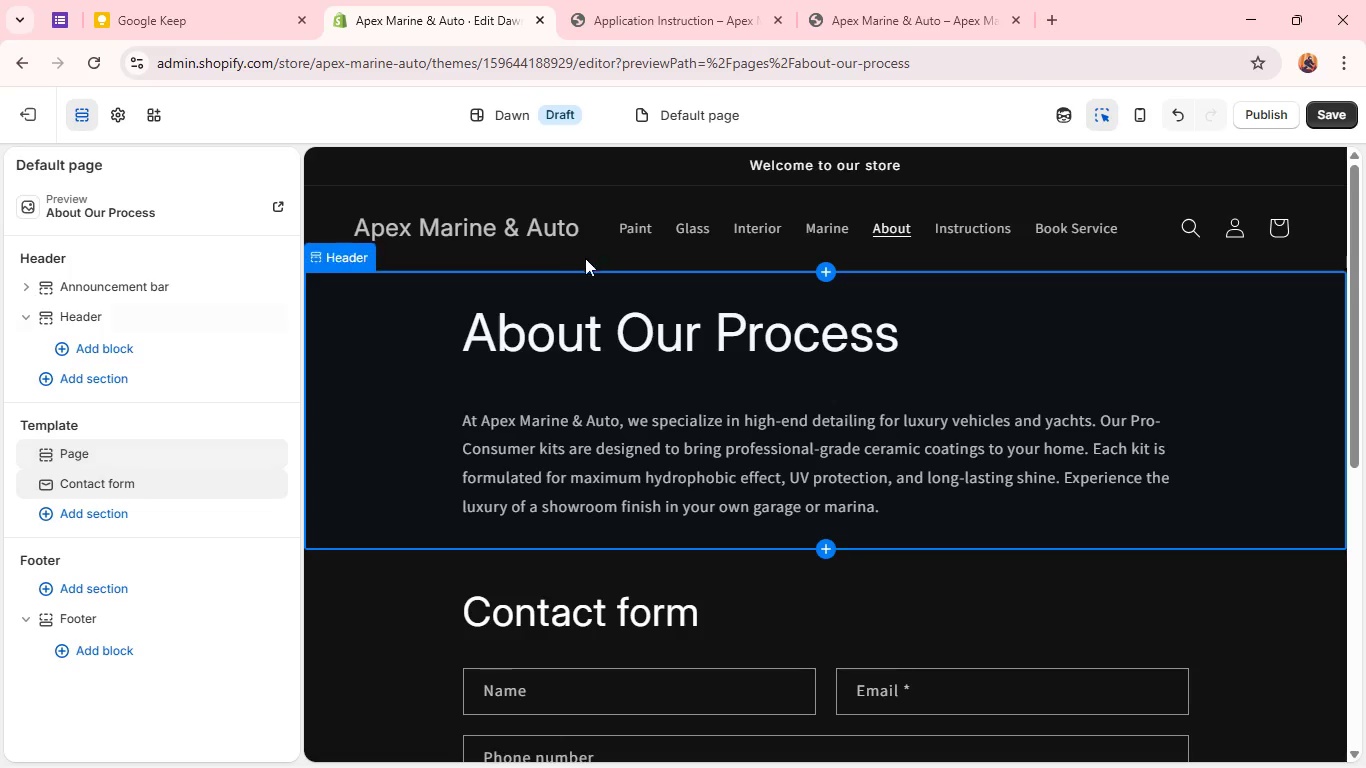 
key(Control+ControlLeft)
 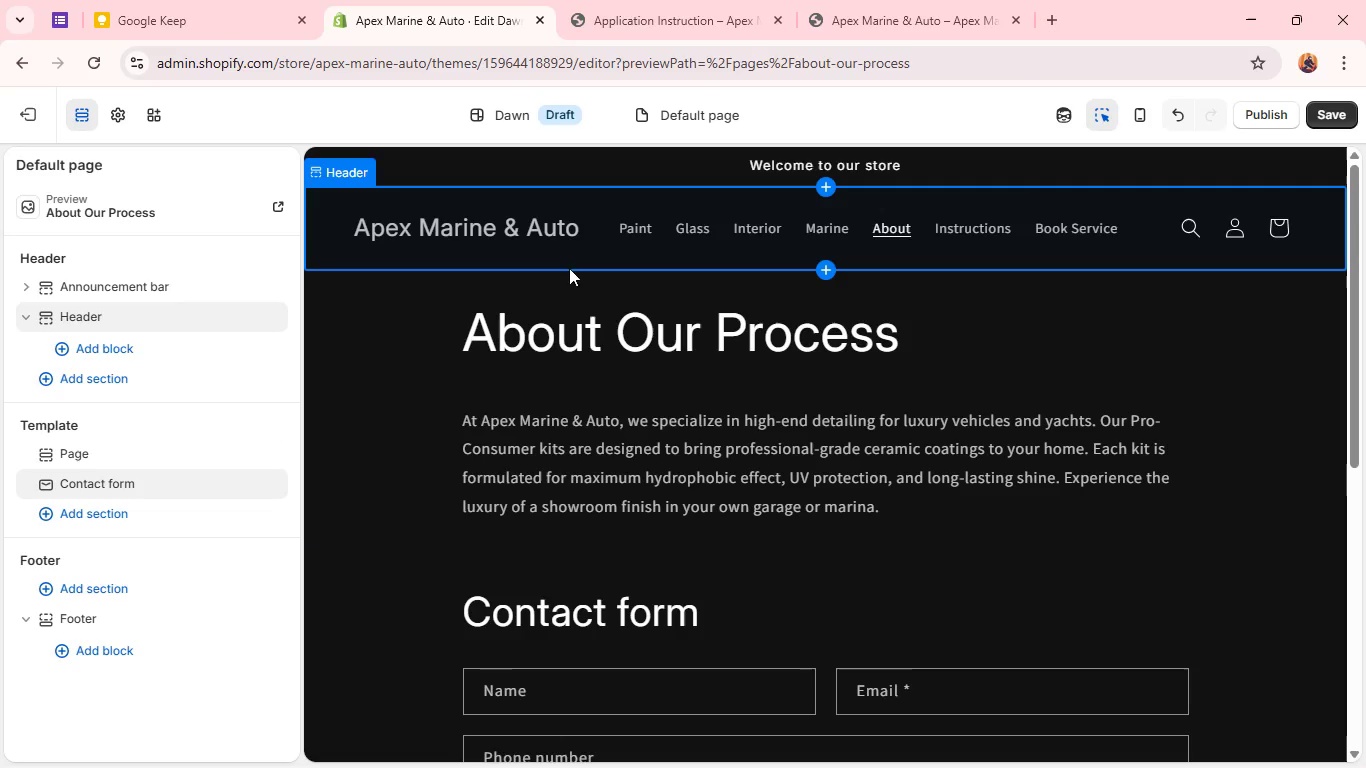 
key(Control+Z)
 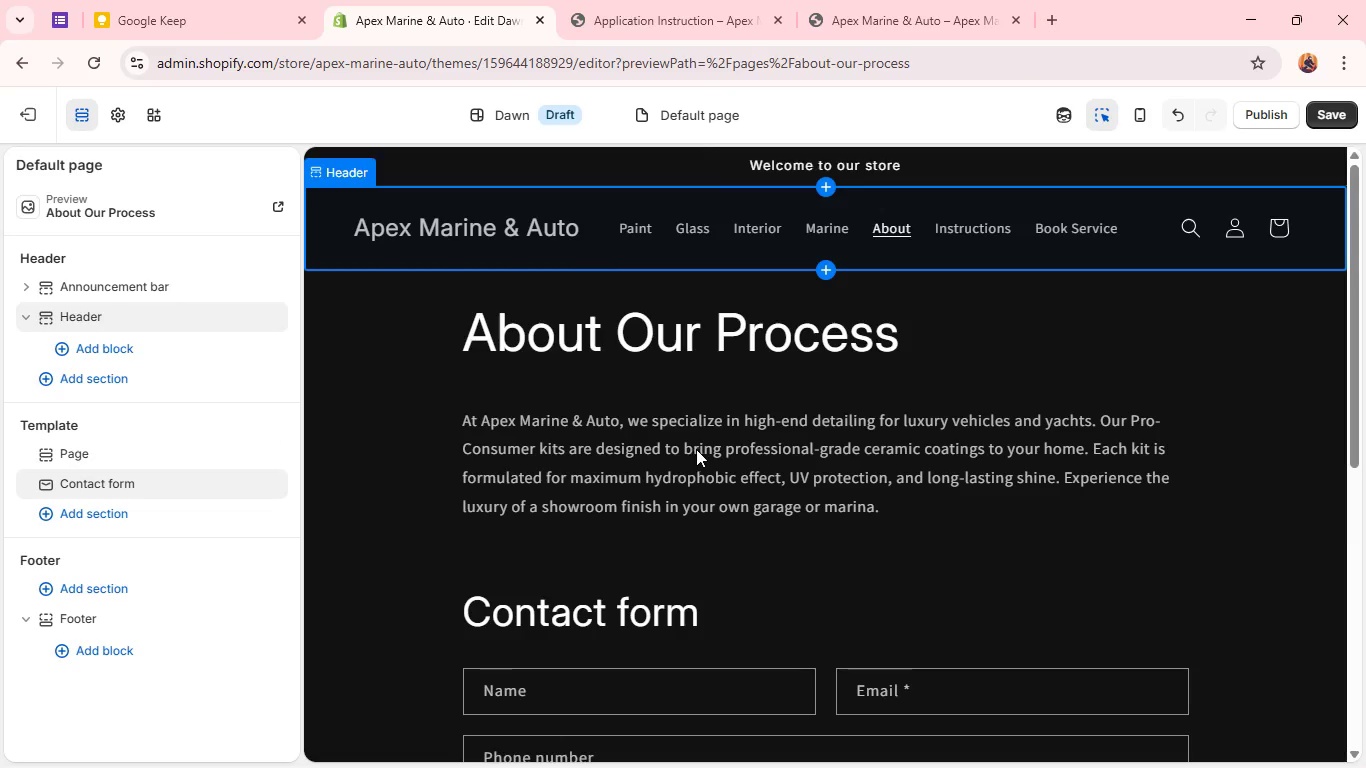 
left_click([725, 419])
 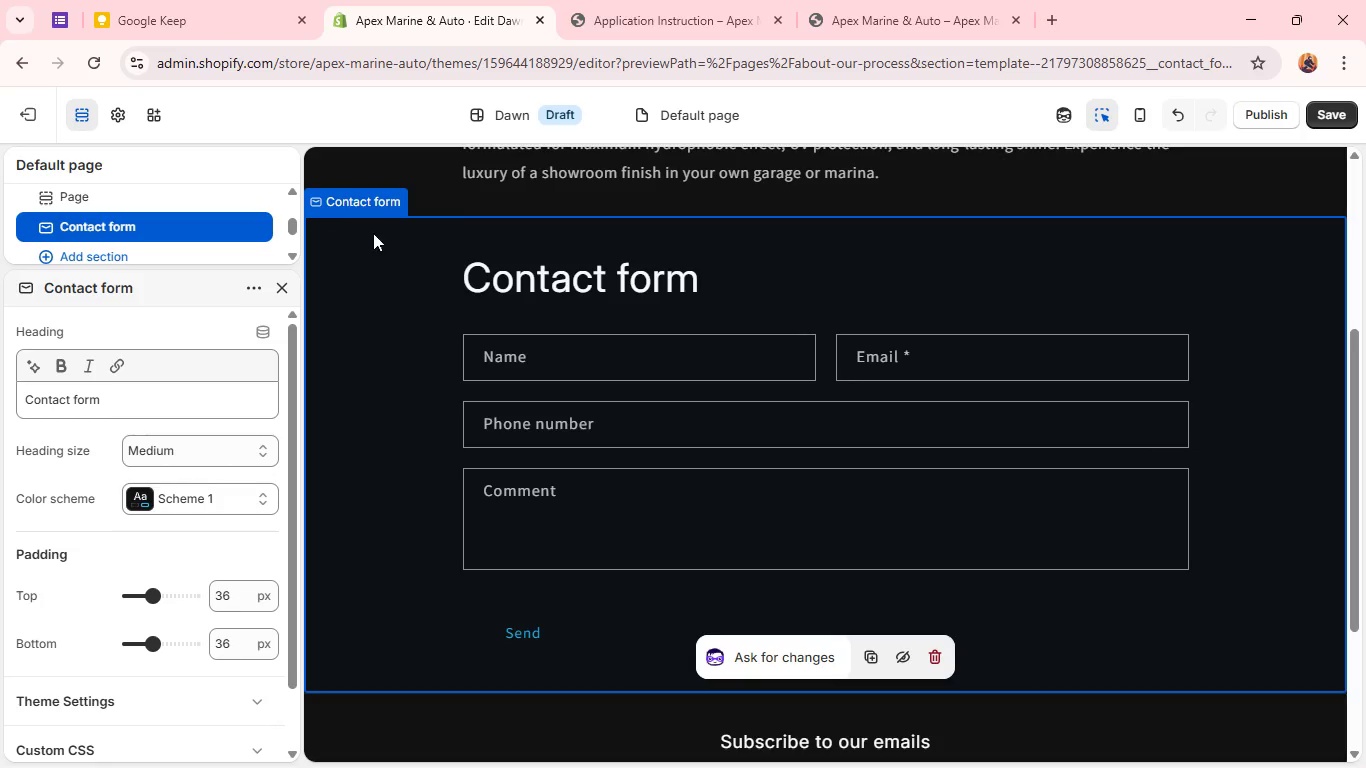 
scroll: coordinate [744, 424], scroll_direction: down, amount: 3.0
 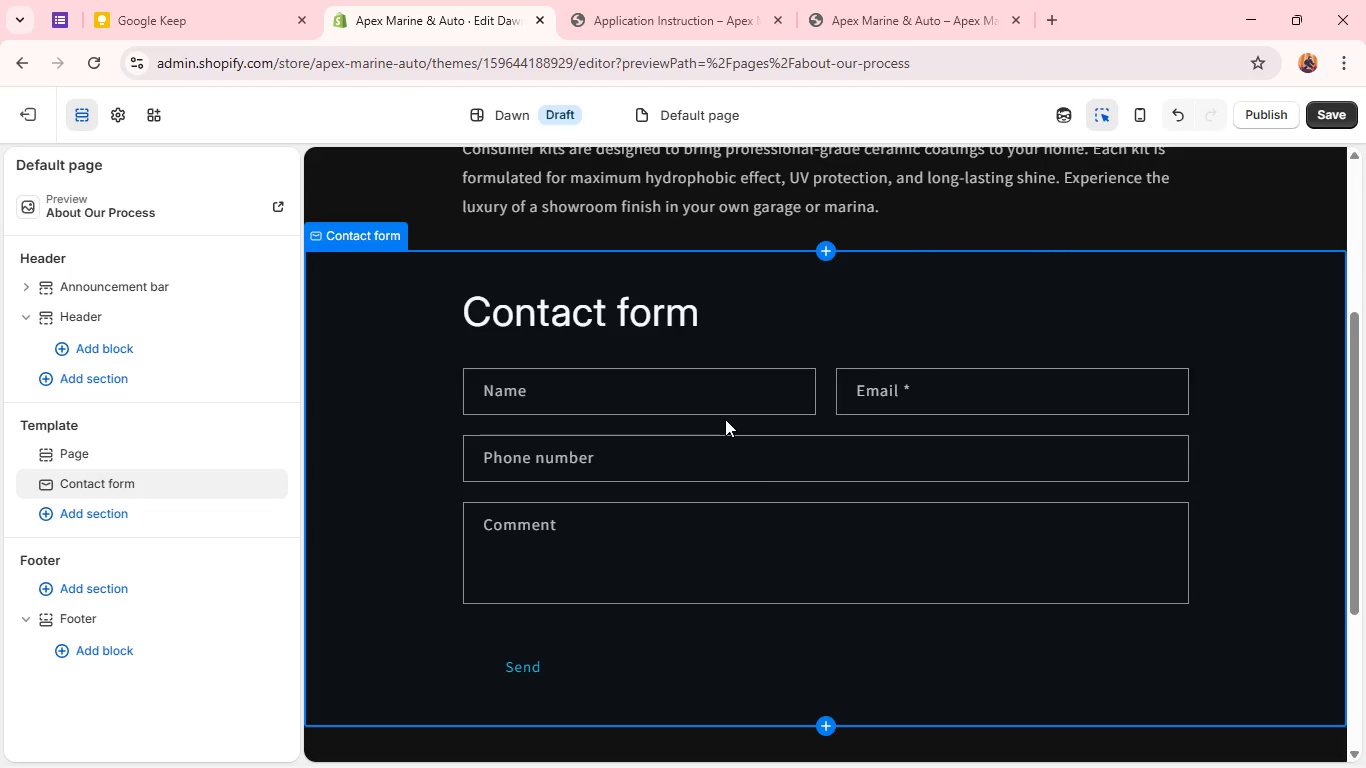 
left_click([381, 199])
 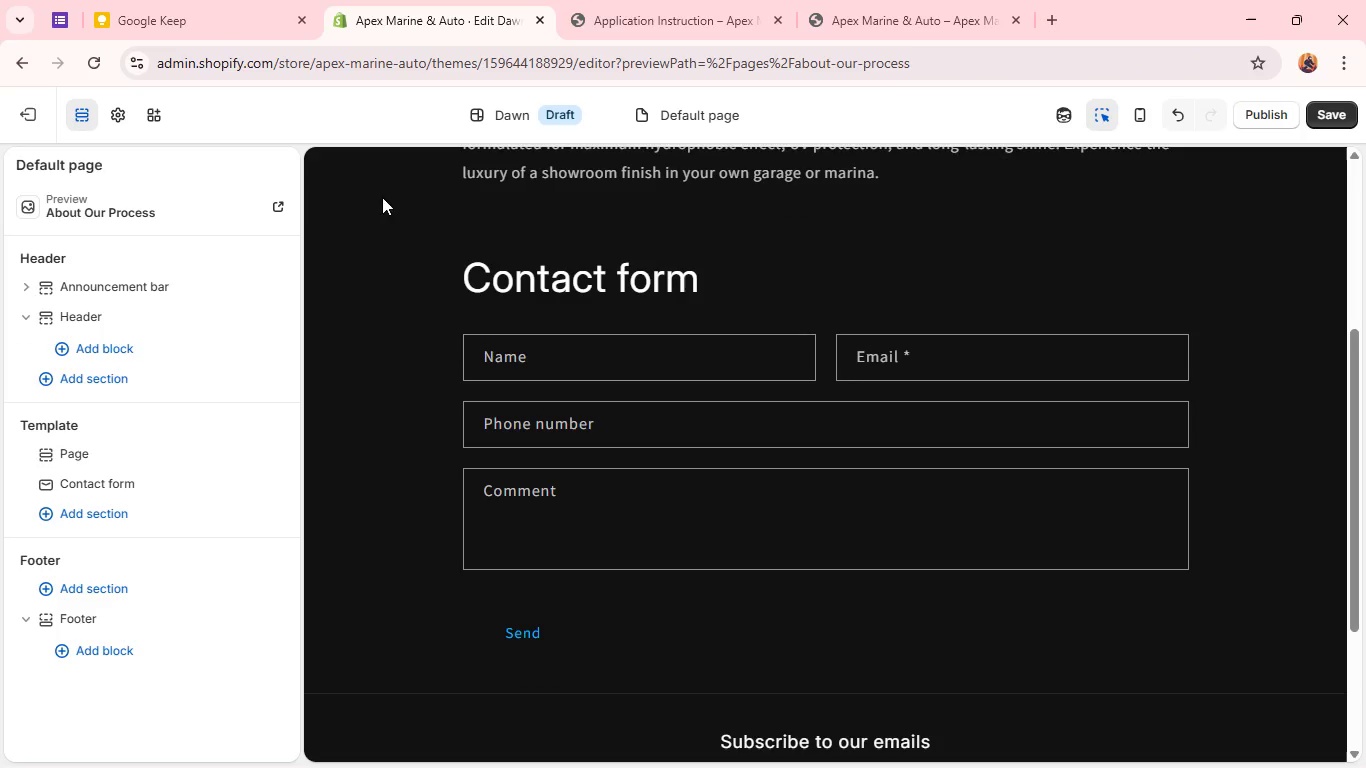 
scroll: coordinate [416, 318], scroll_direction: up, amount: 4.0
 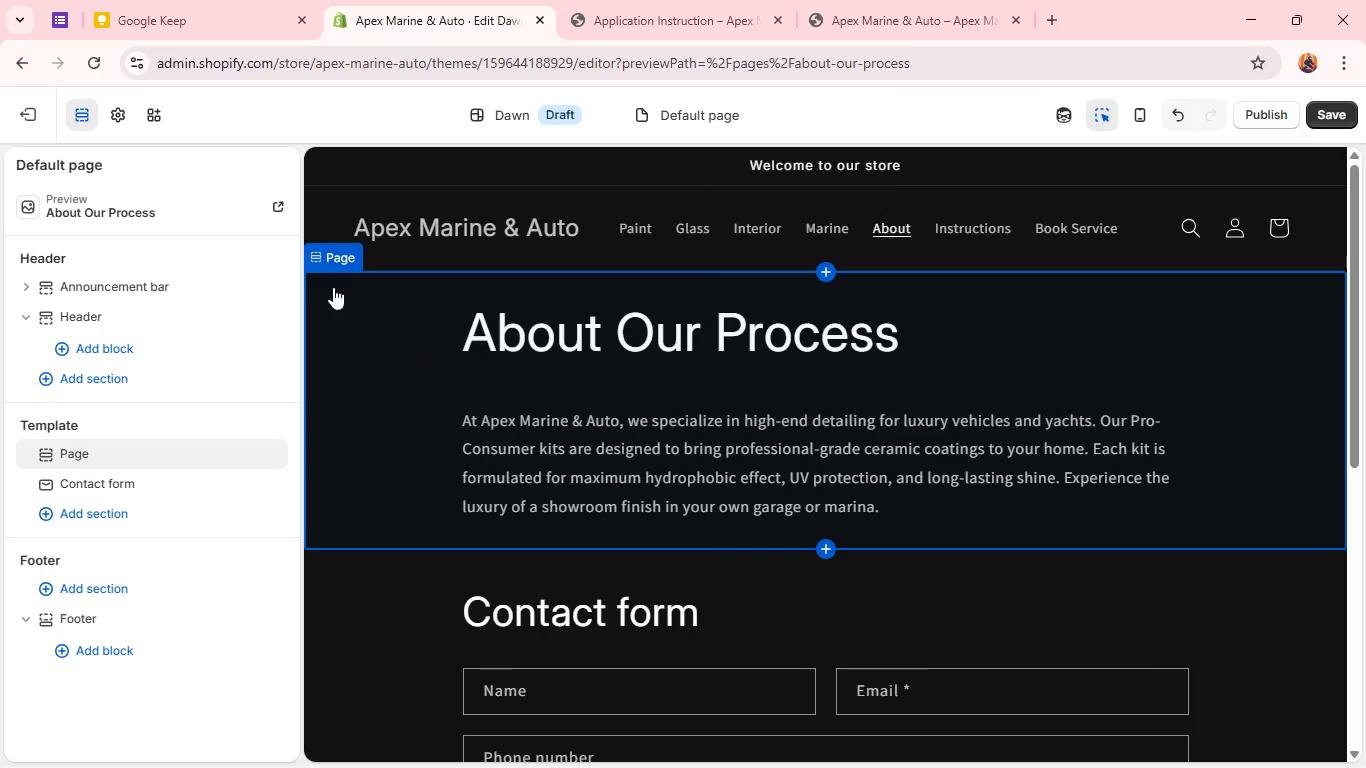 
scroll: coordinate [385, 441], scroll_direction: down, amount: 2.0
 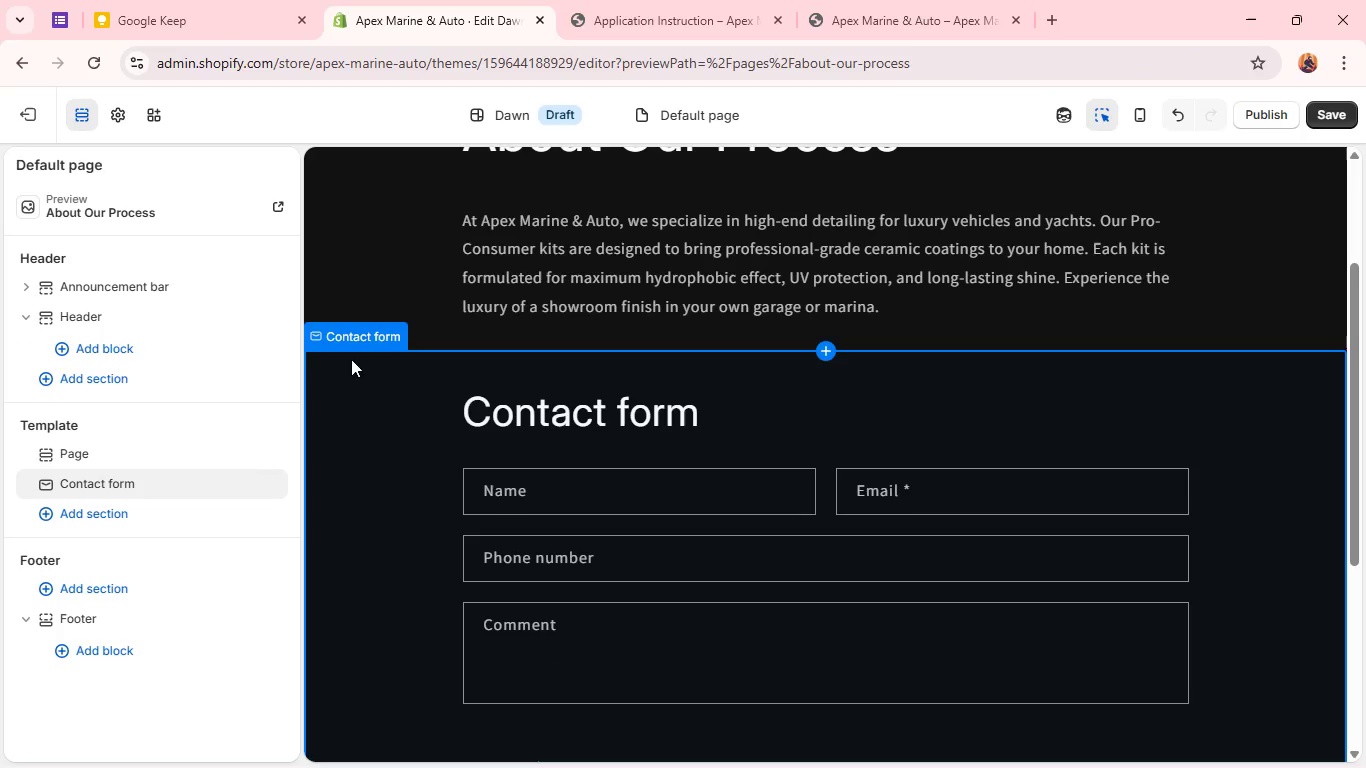 
left_click([366, 339])
 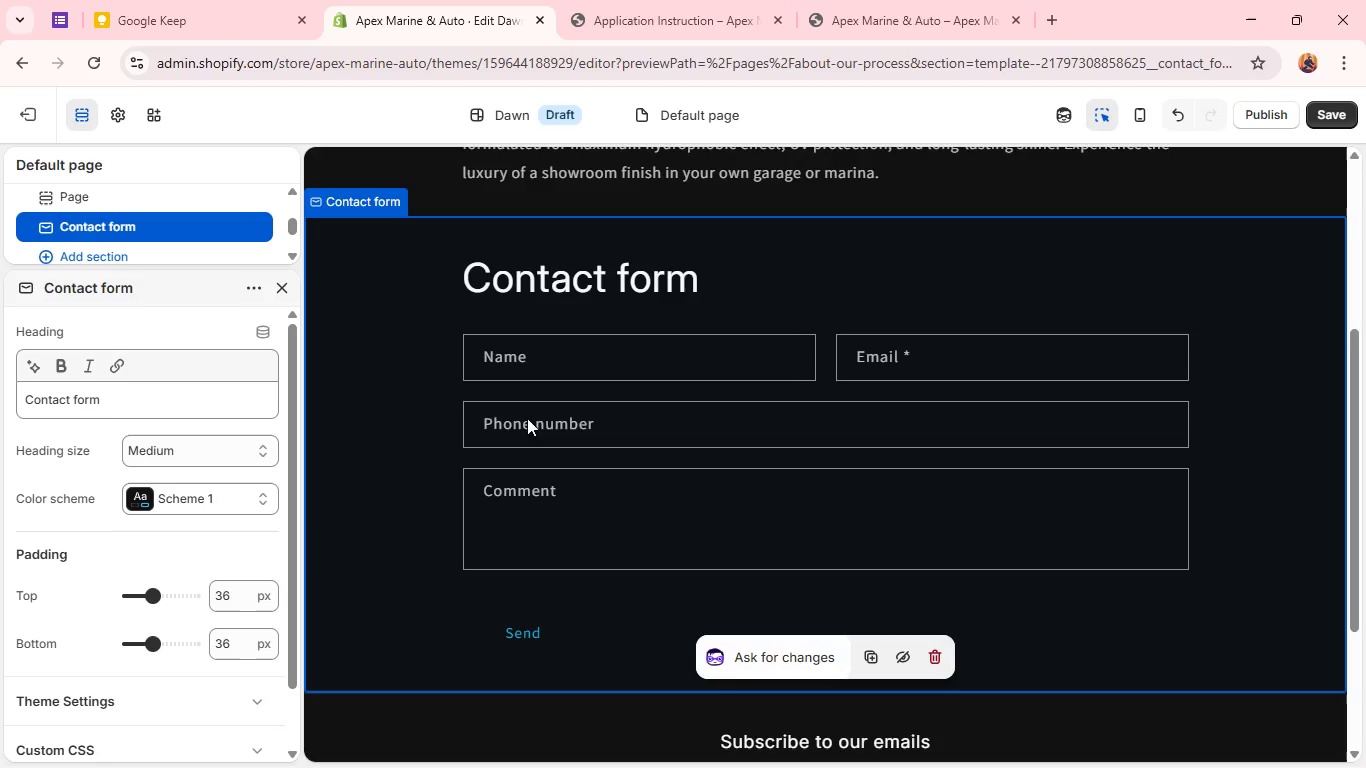 
left_click([937, 657])
 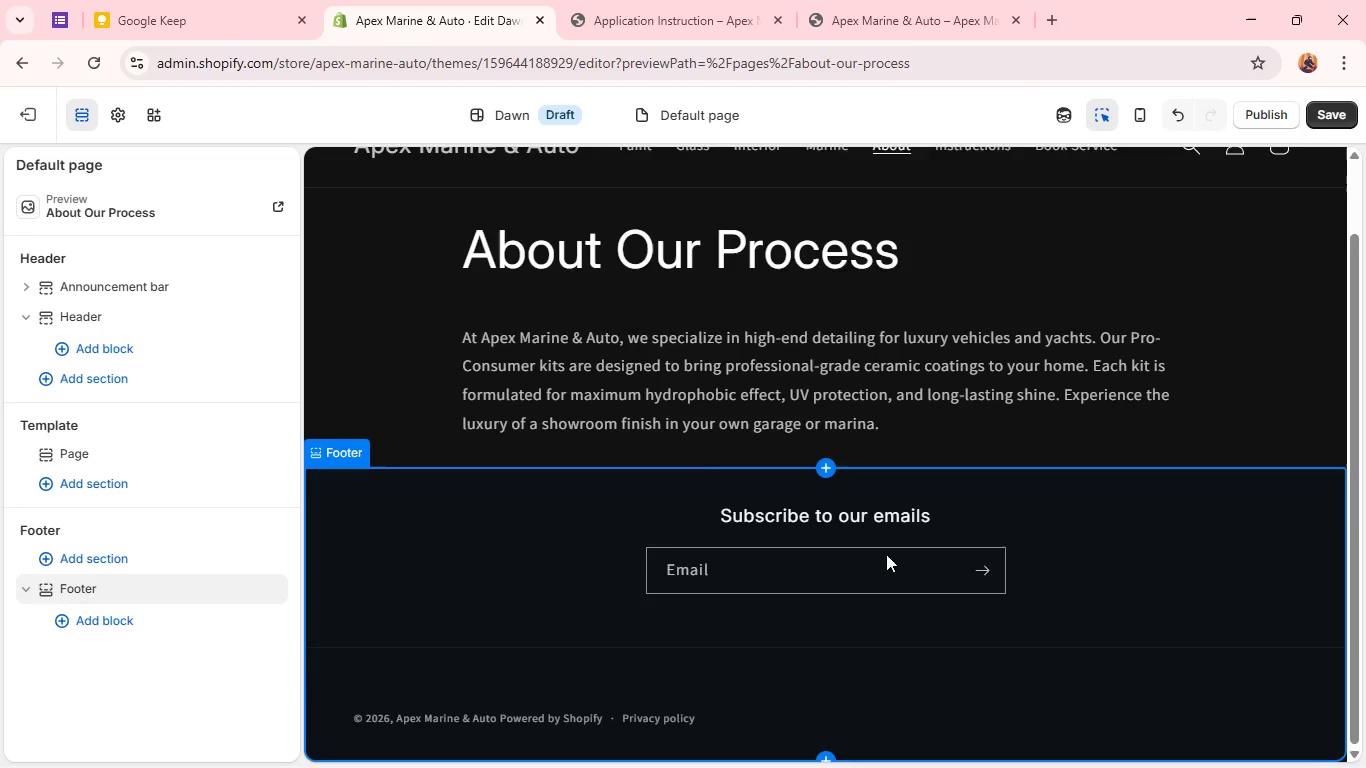 
left_click([860, 482])
 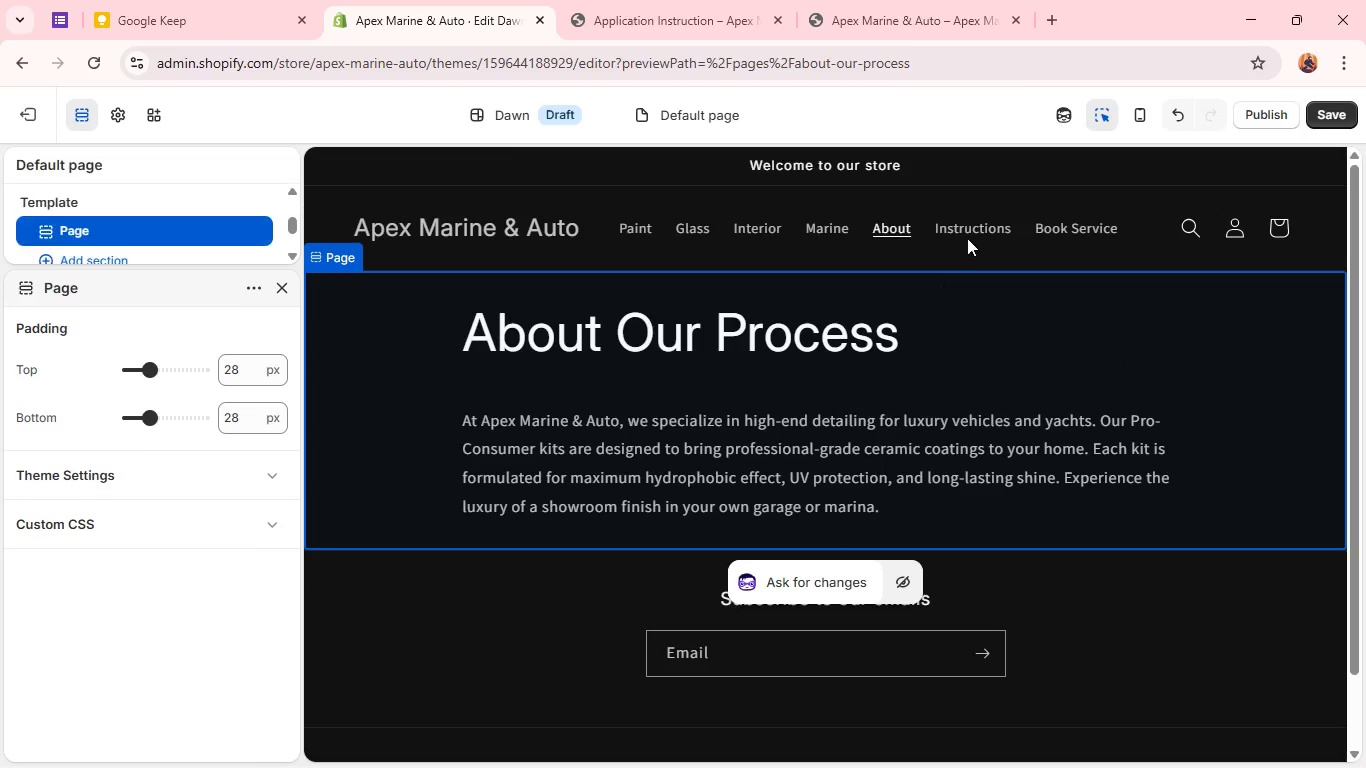 
scroll: coordinate [886, 554], scroll_direction: up, amount: 3.0
 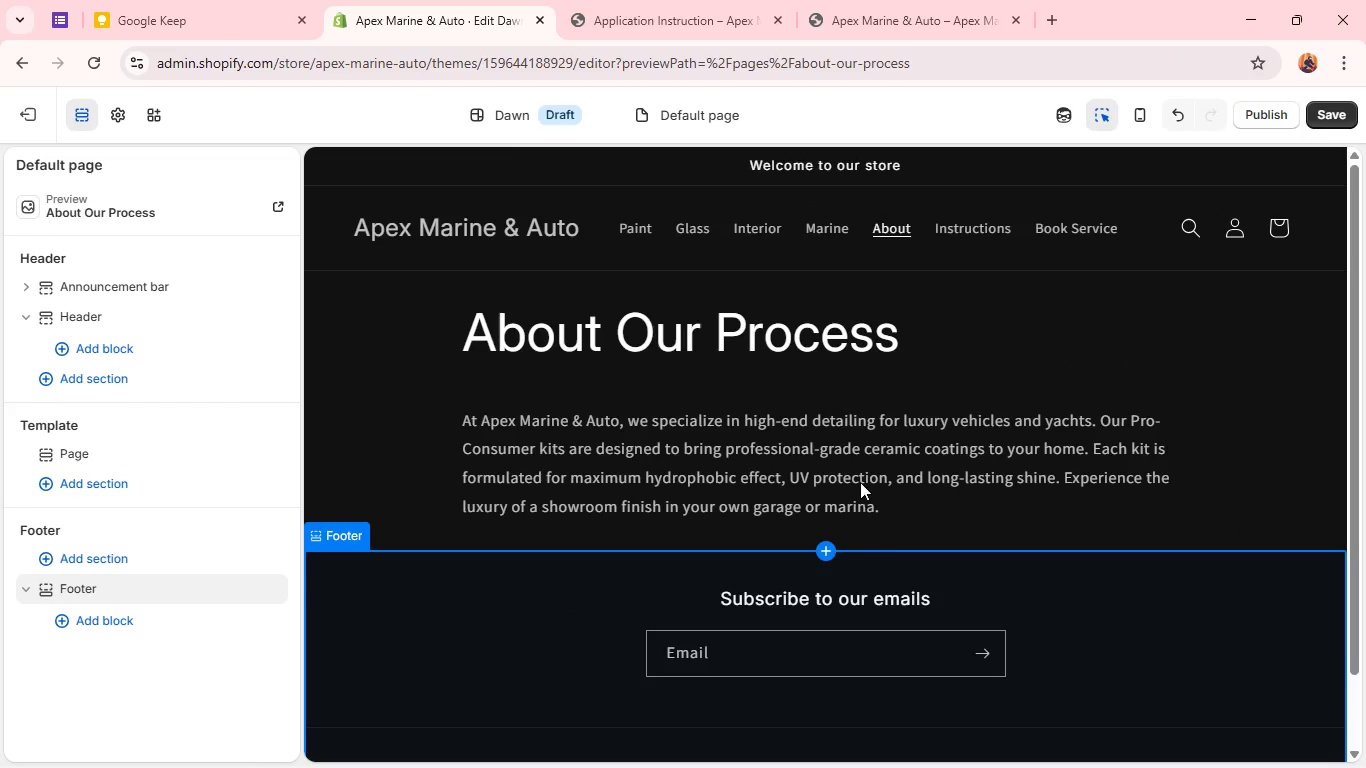 
left_click([975, 235])
 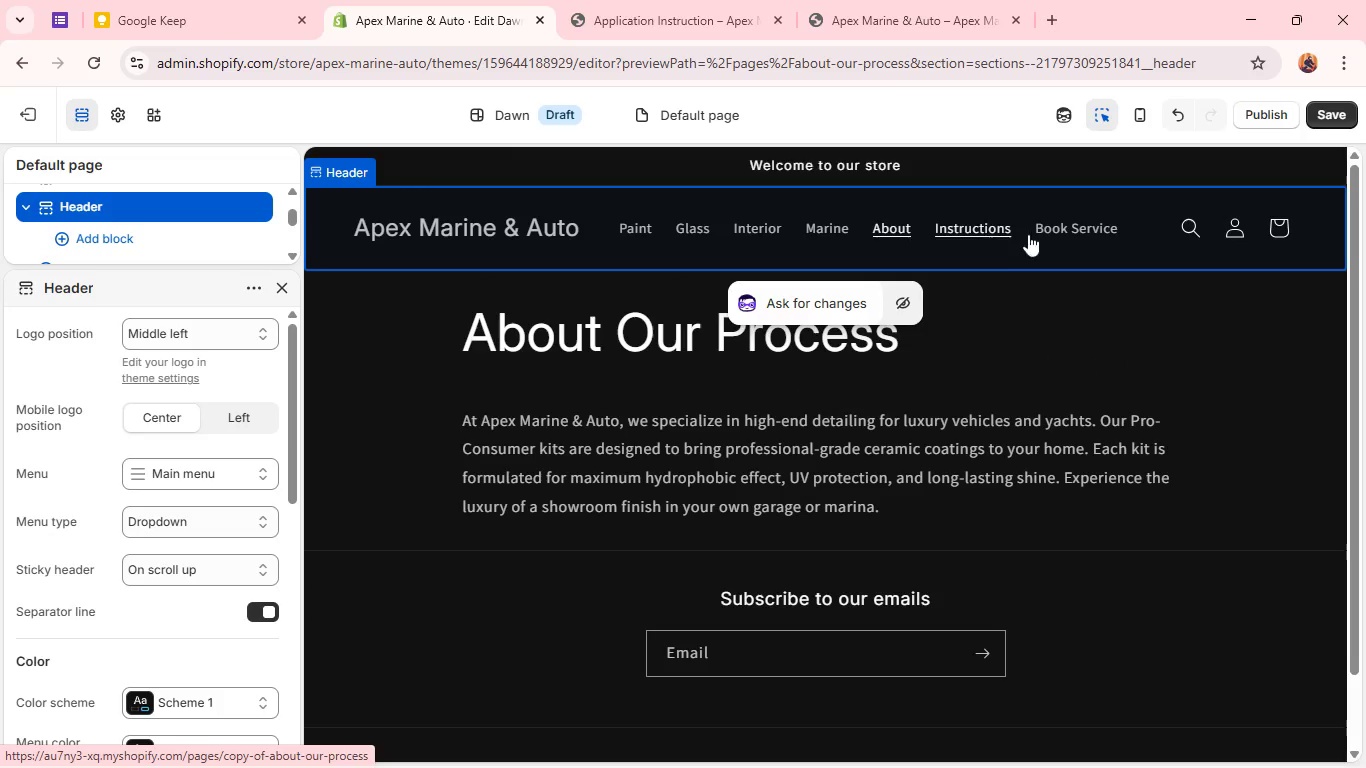 
left_click([1039, 232])
 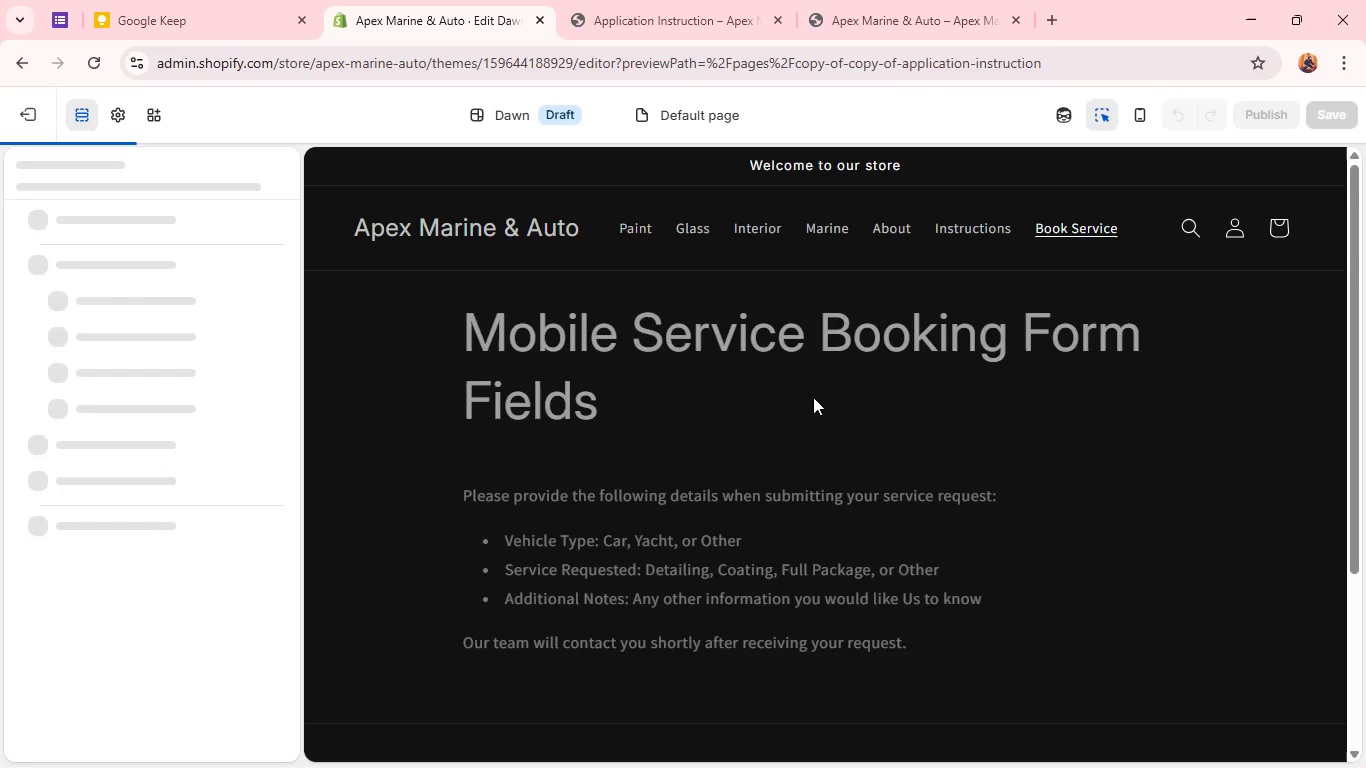 
left_click([812, 399])
 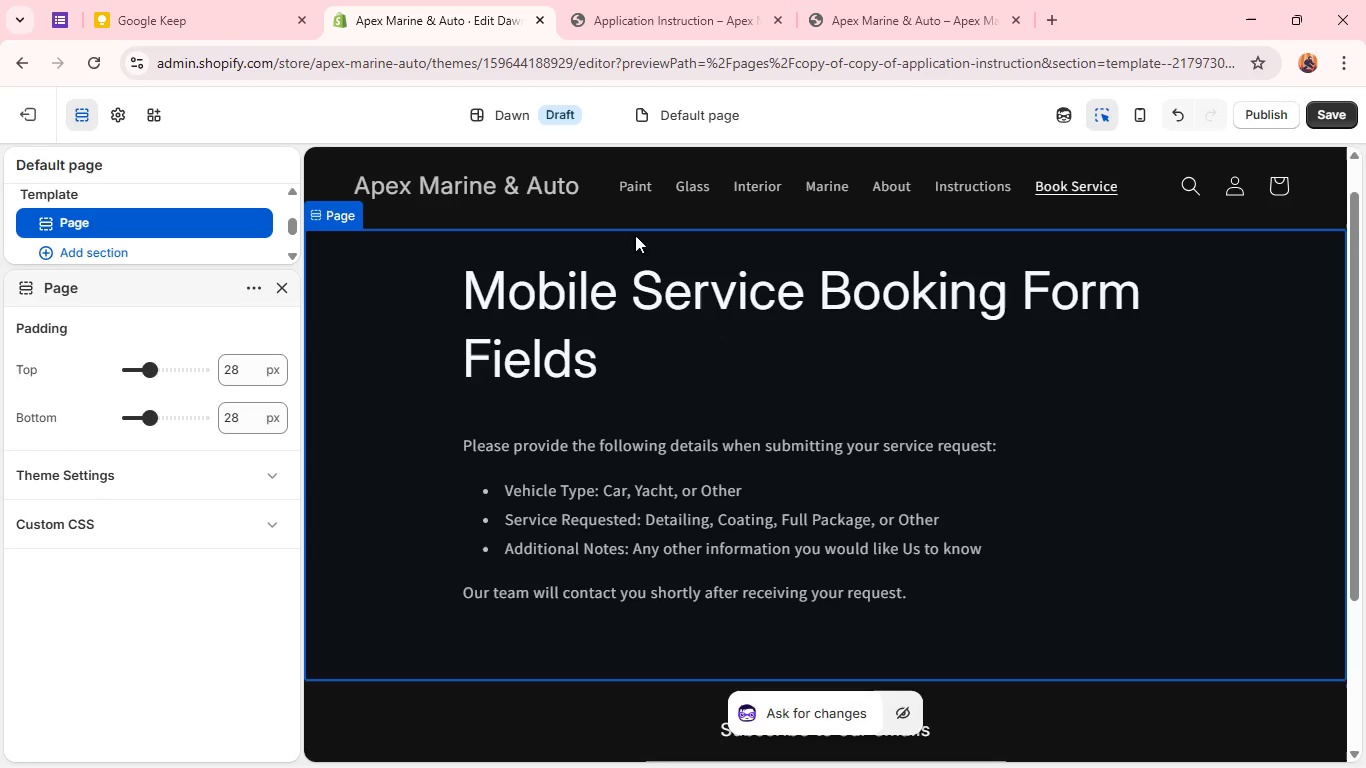 
left_click([722, 107])
 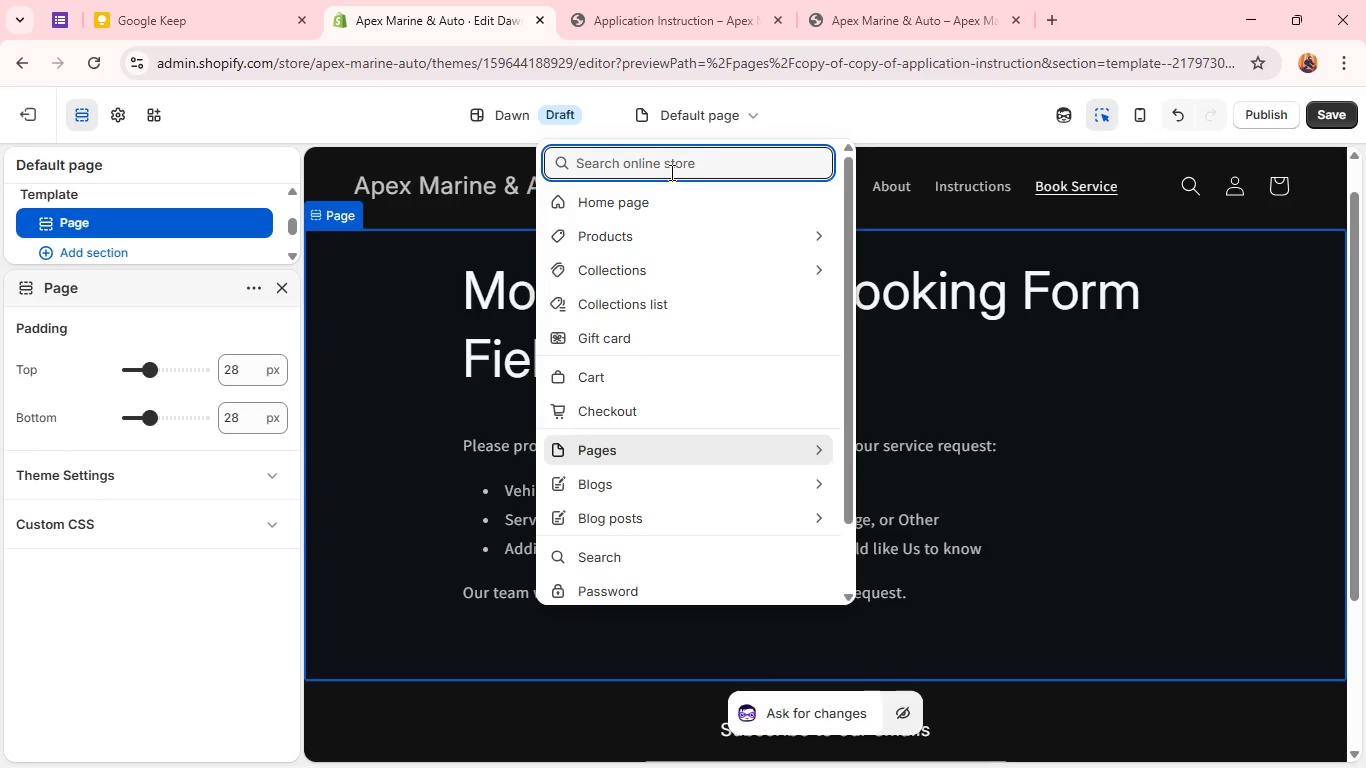 
key(Shift+ShiftLeft)
 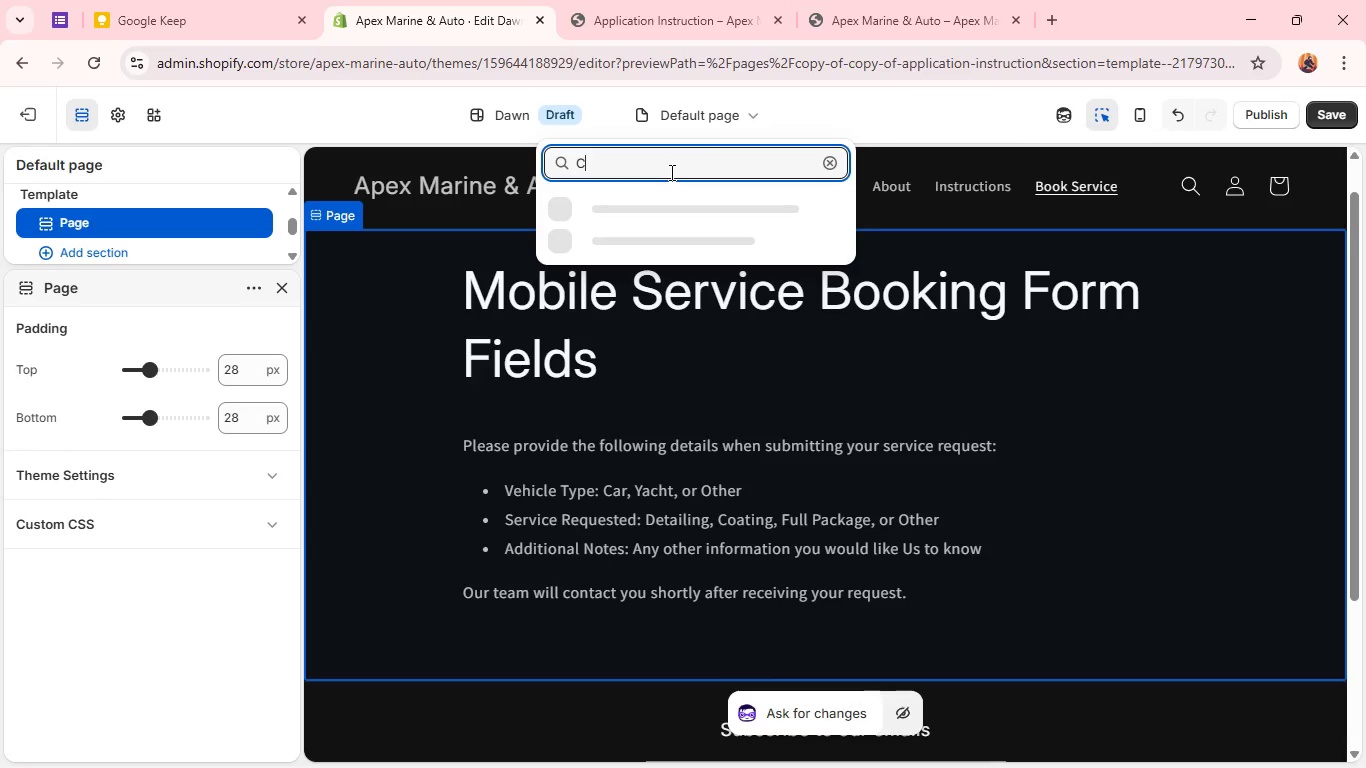 
key(Shift+C)
 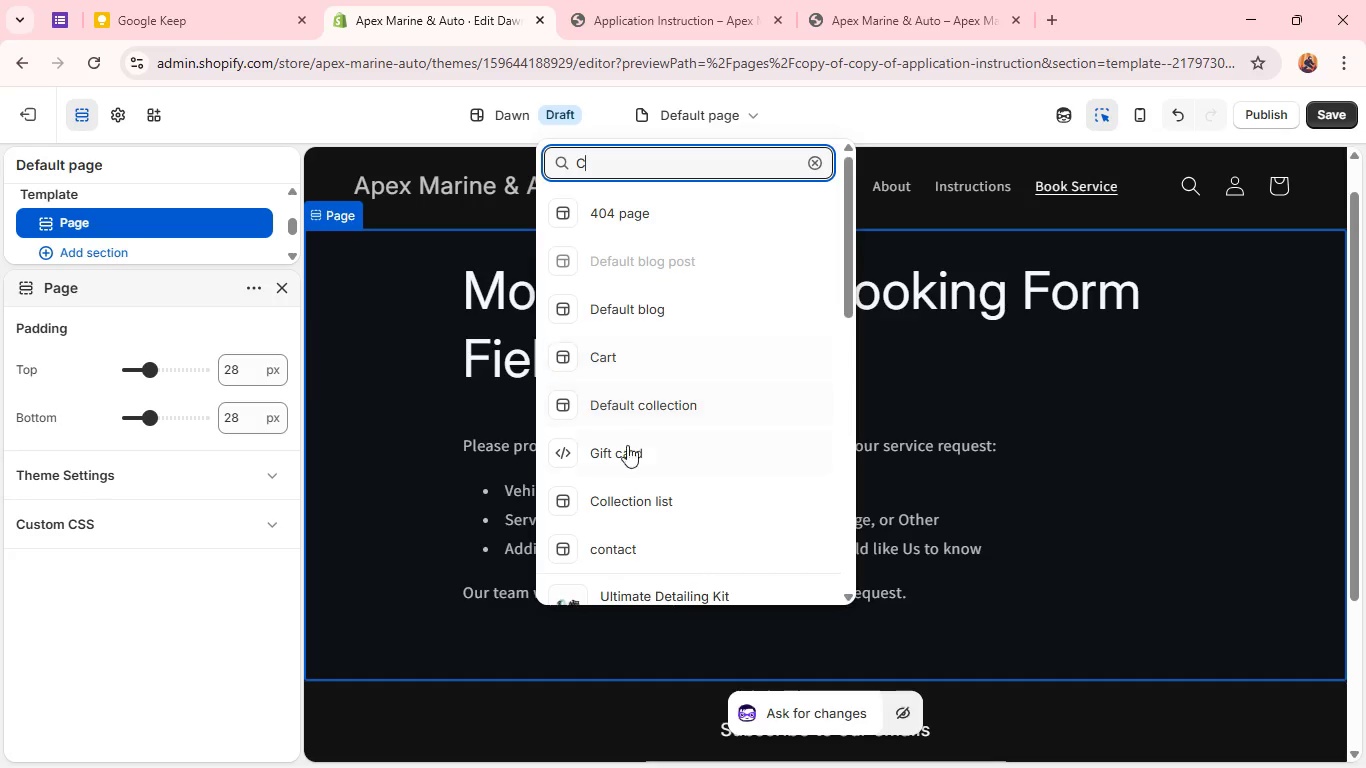 
left_click([627, 539])
 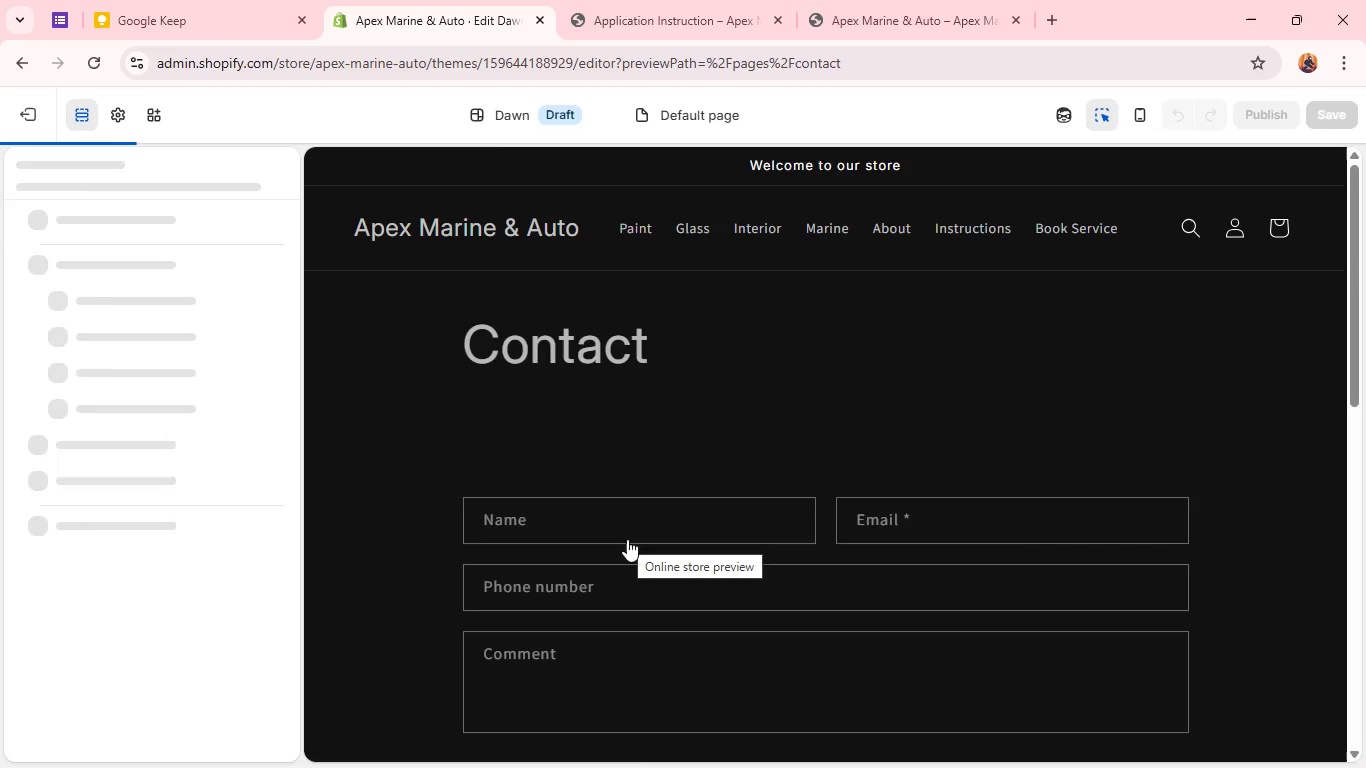 
scroll: coordinate [624, 491], scroll_direction: up, amount: 1.0
 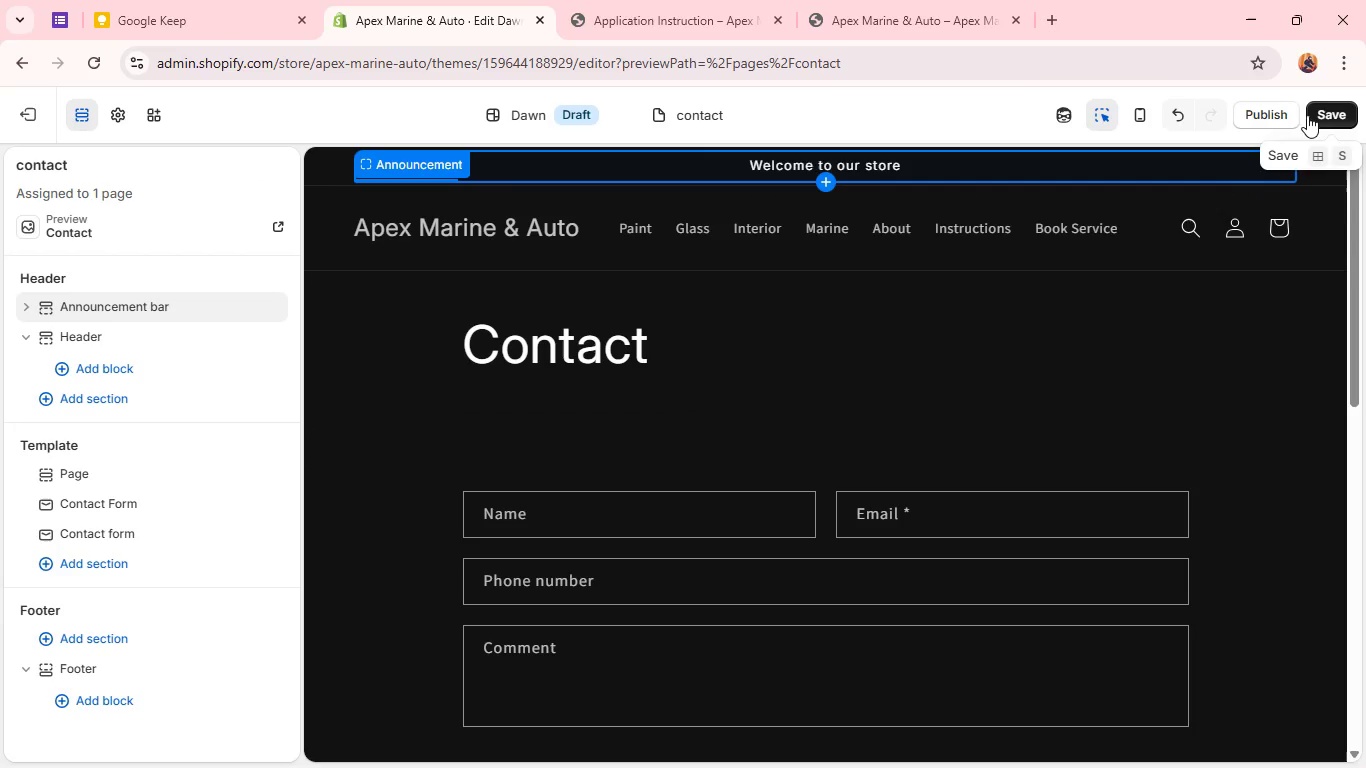 
left_click([1320, 113])
 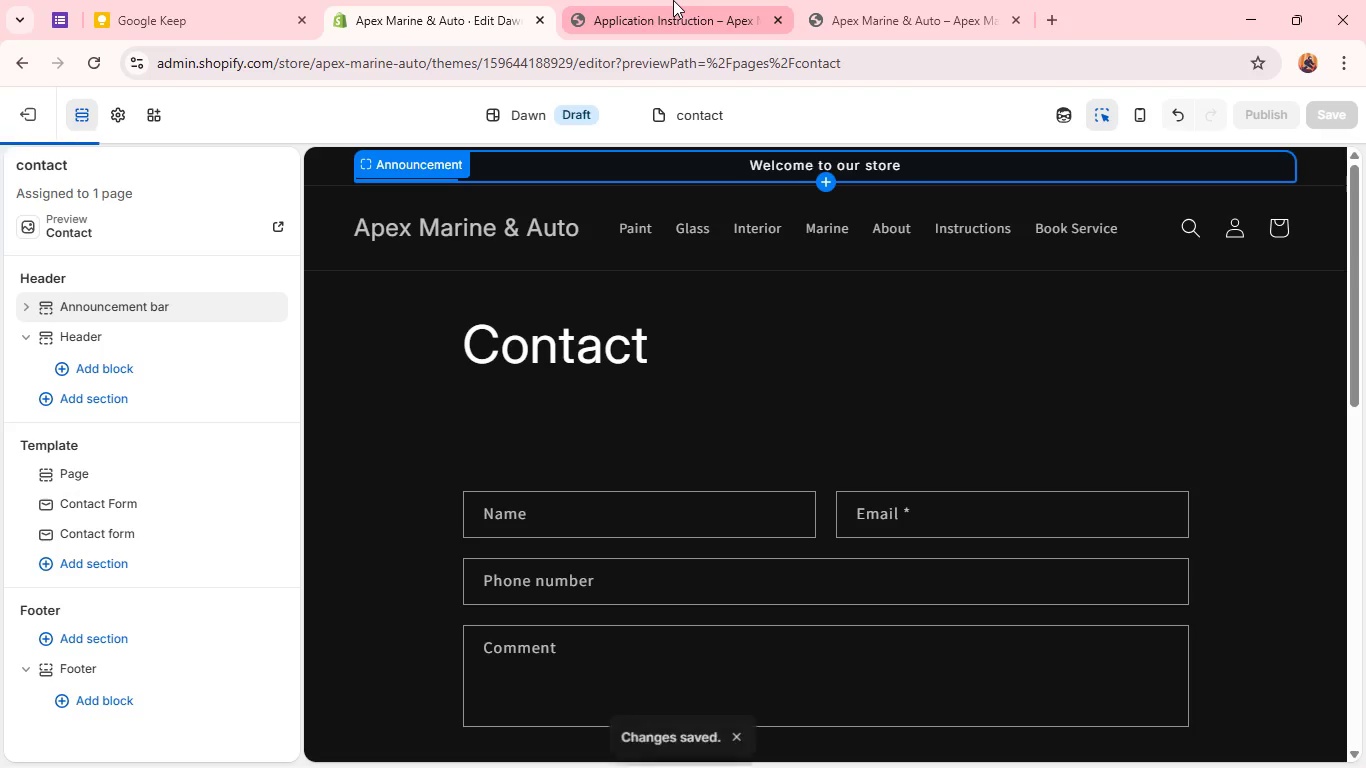 
left_click([673, 0])
 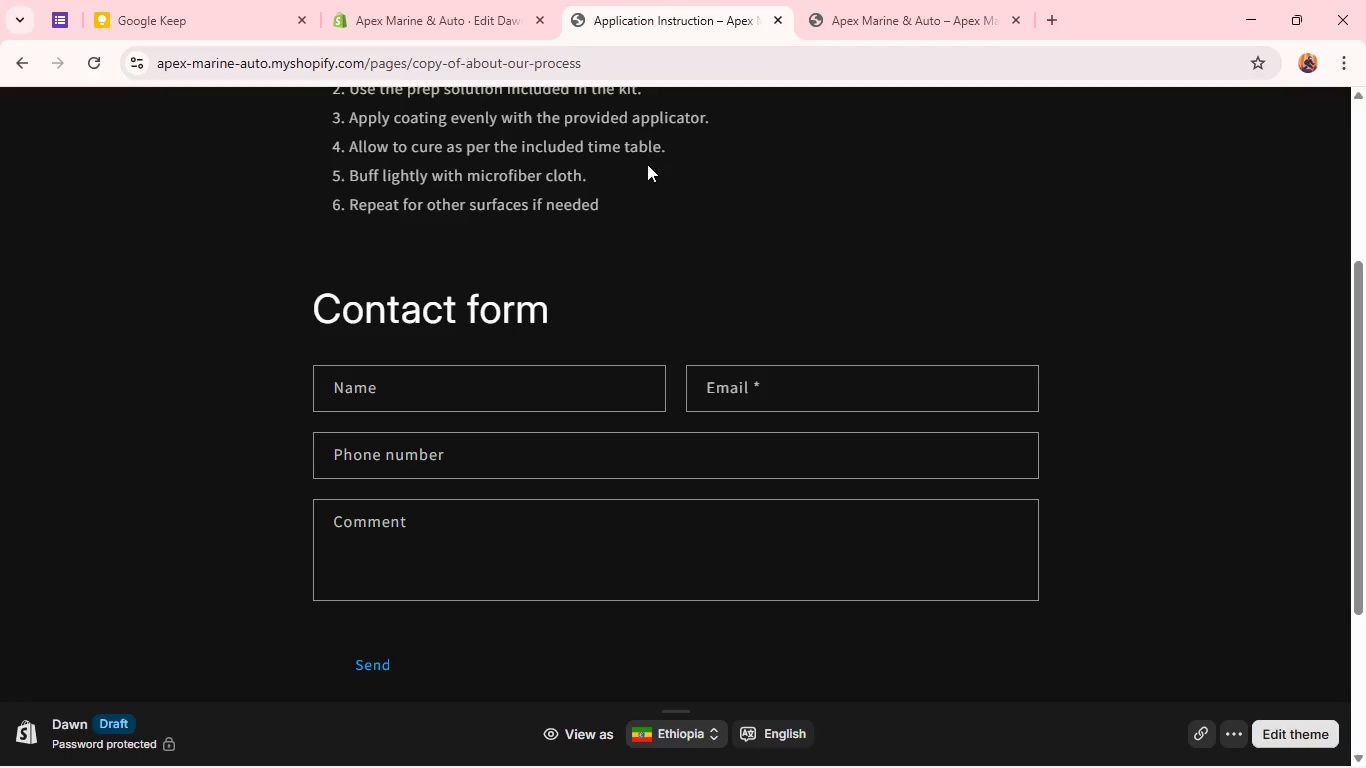 
scroll: coordinate [700, 253], scroll_direction: up, amount: 4.0
 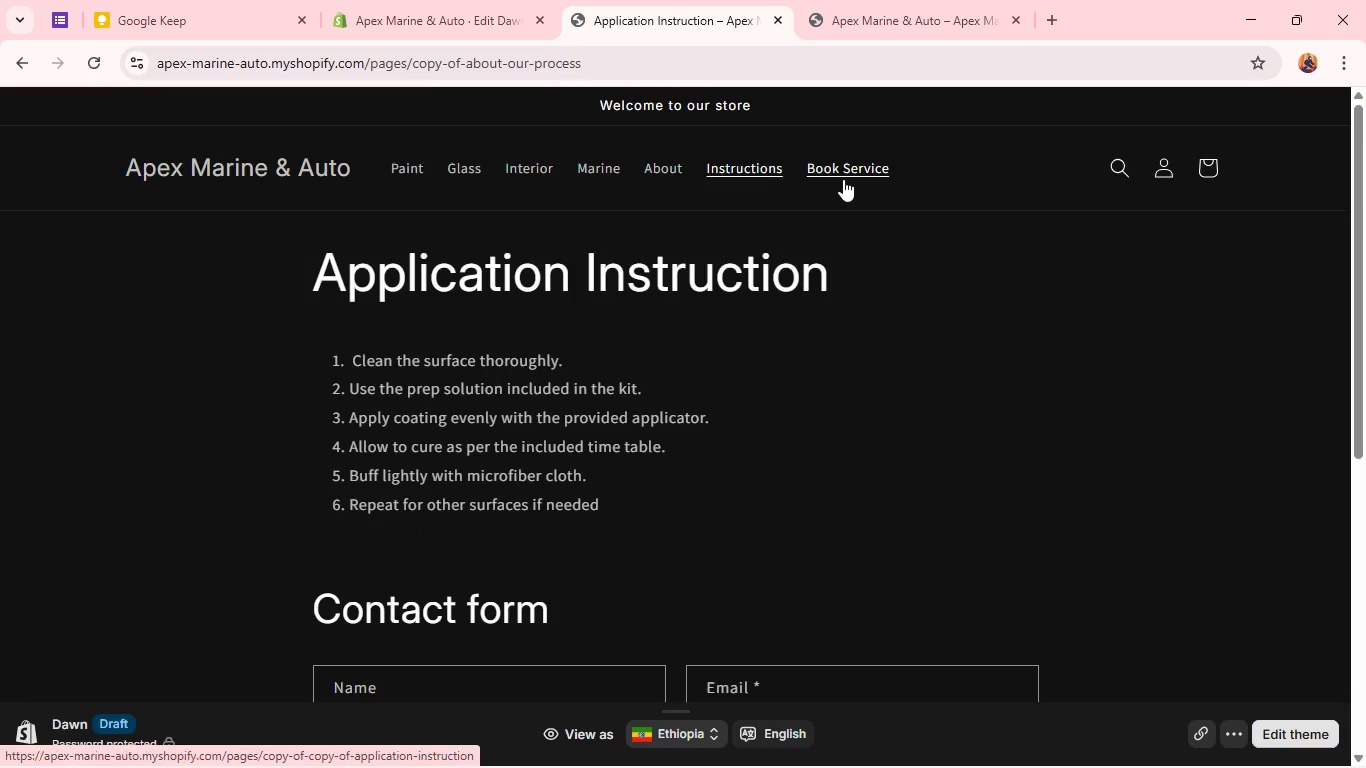 
left_click([843, 179])
 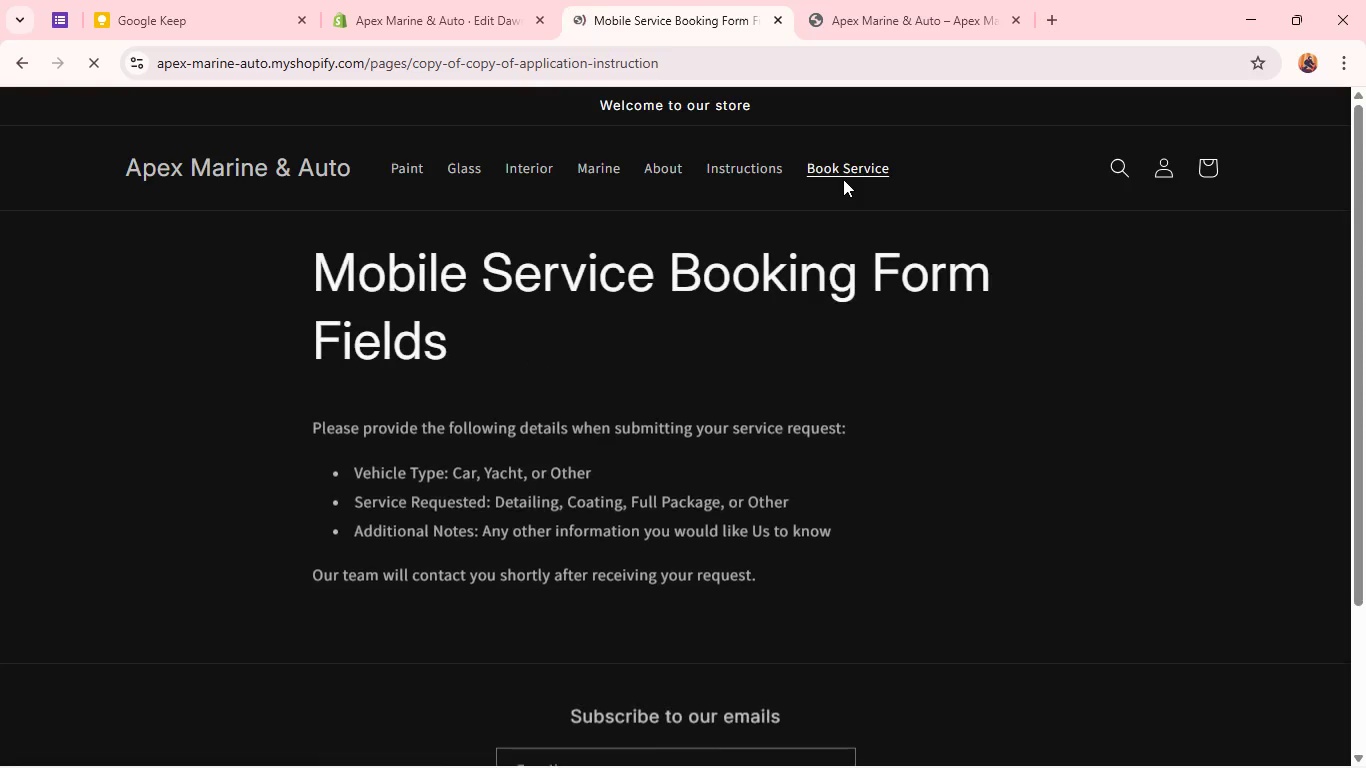 
scroll: coordinate [838, 198], scroll_direction: down, amount: 3.0
 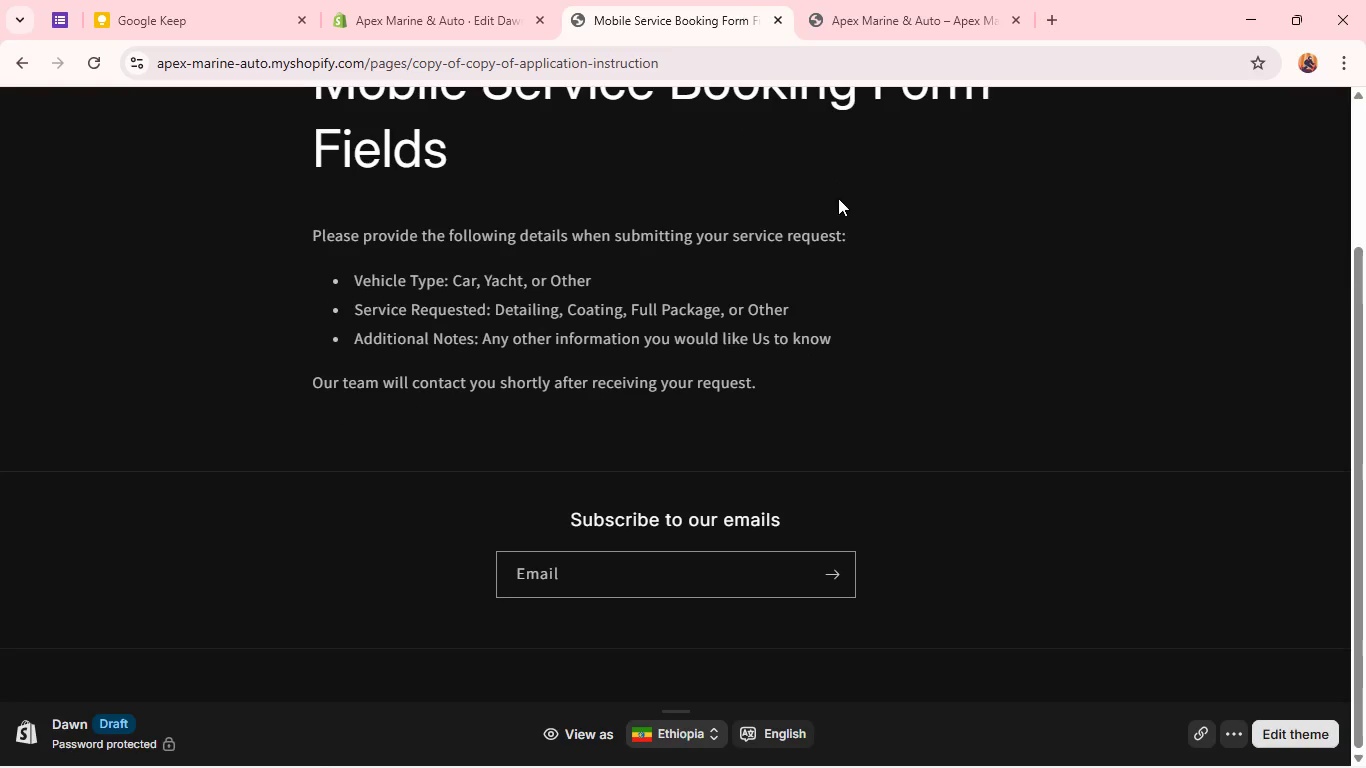 
scroll: coordinate [838, 198], scroll_direction: up, amount: 2.0
 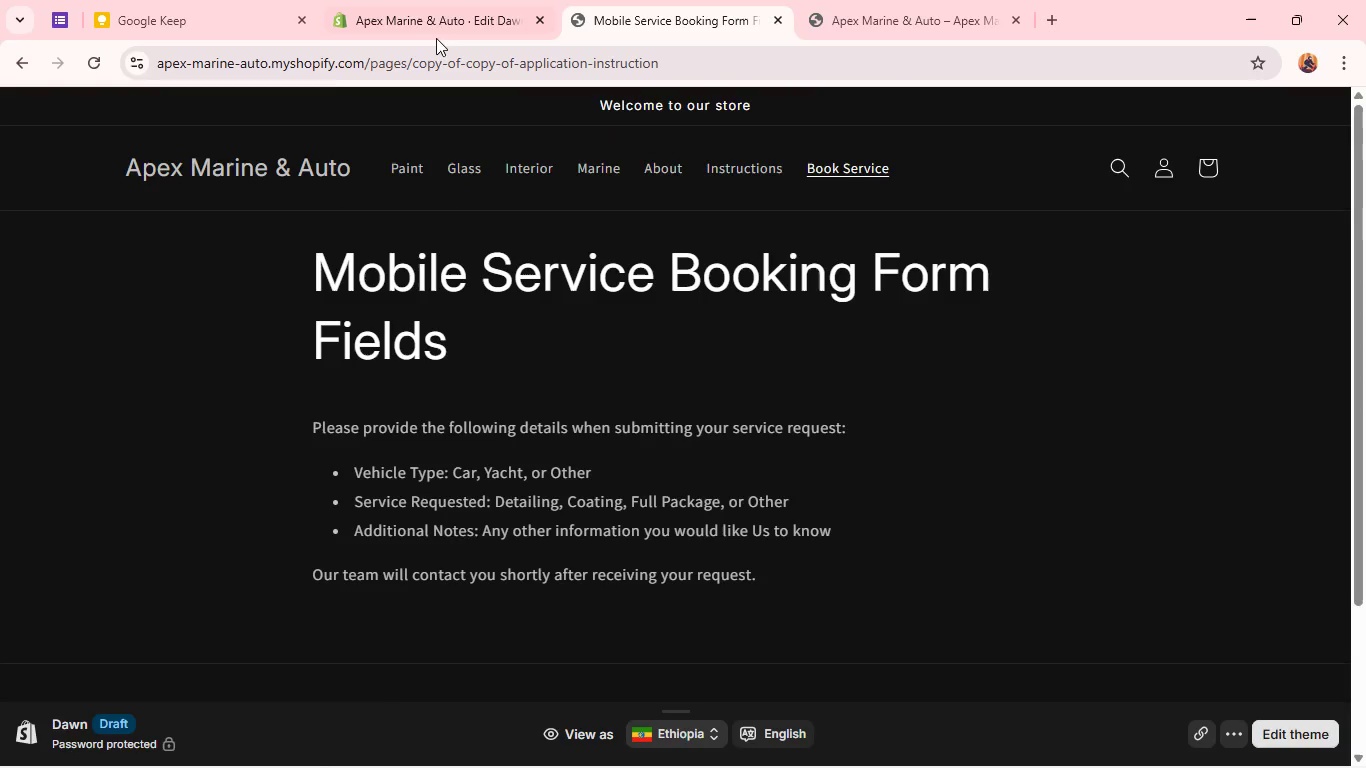 
left_click([418, 11])
 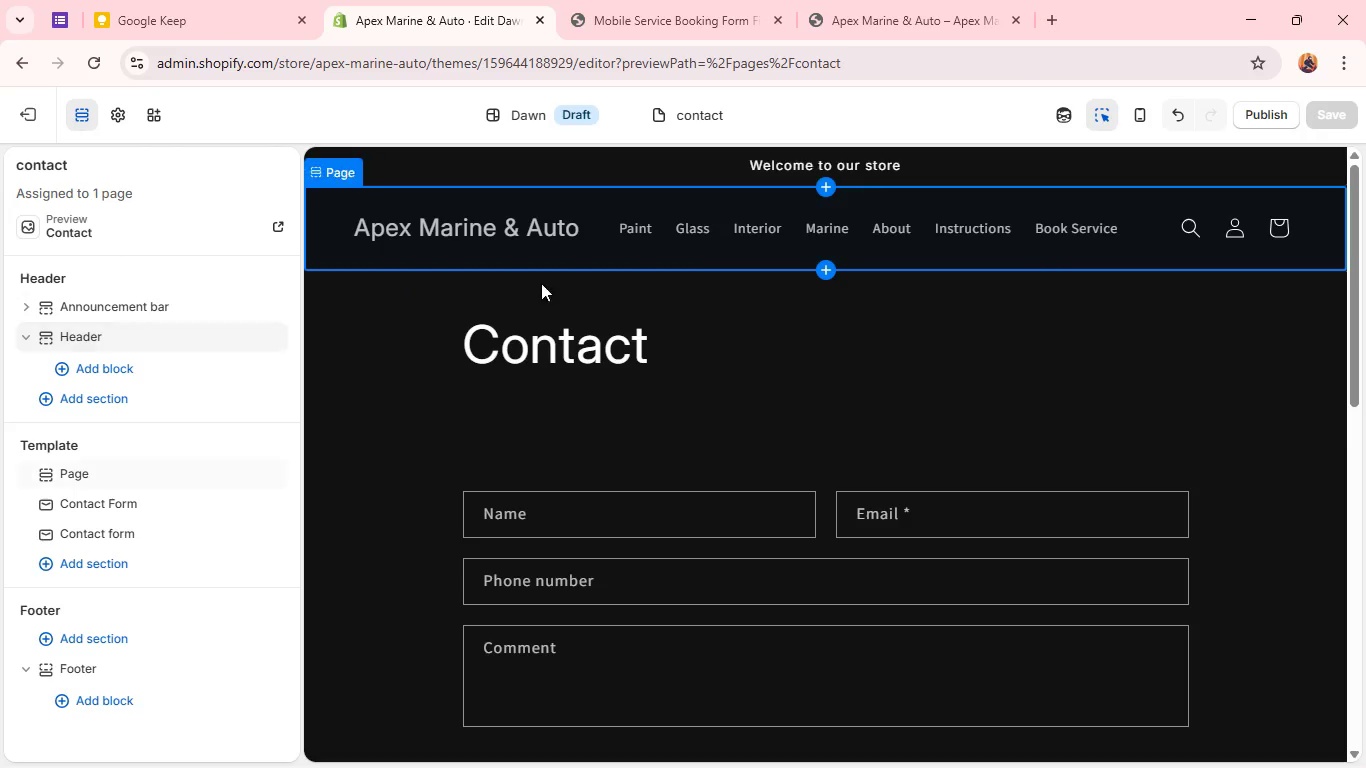 
wait(7.2)
 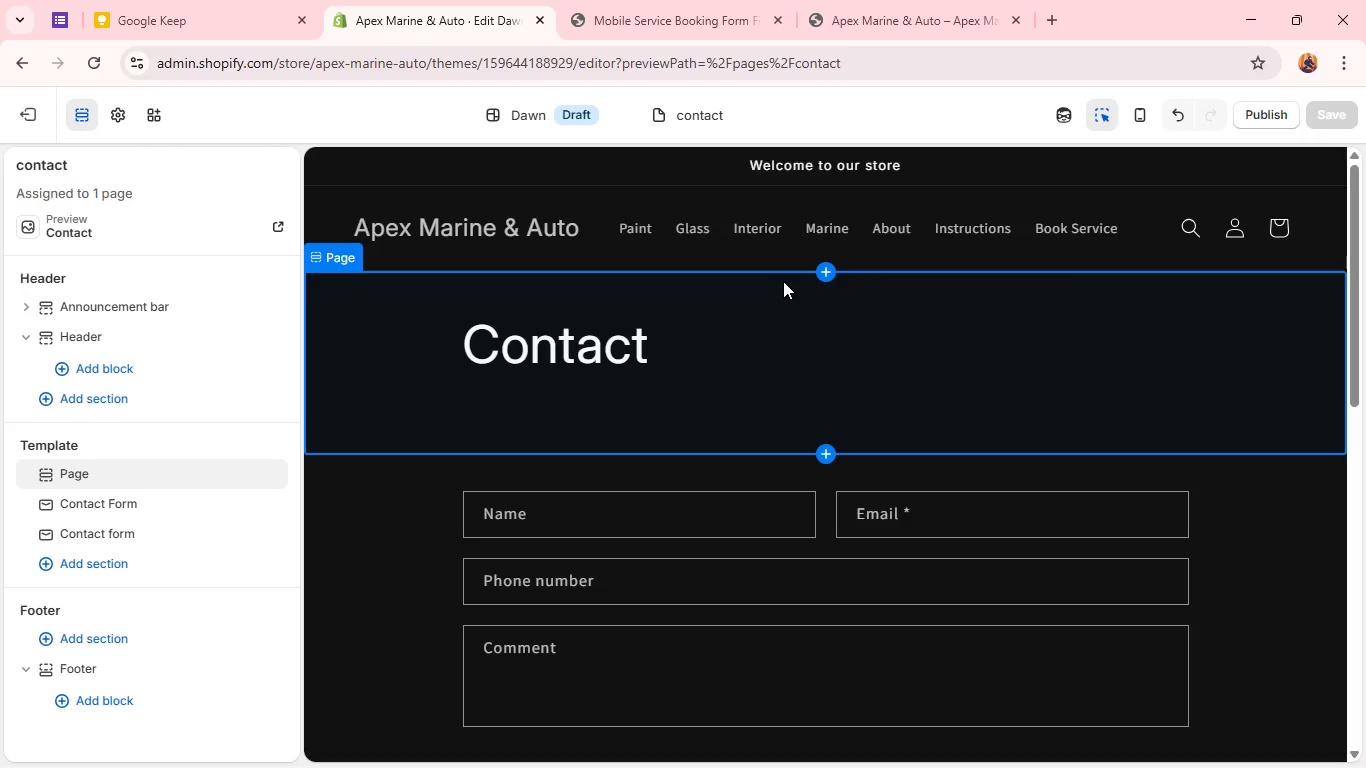 
left_click([1058, 234])
 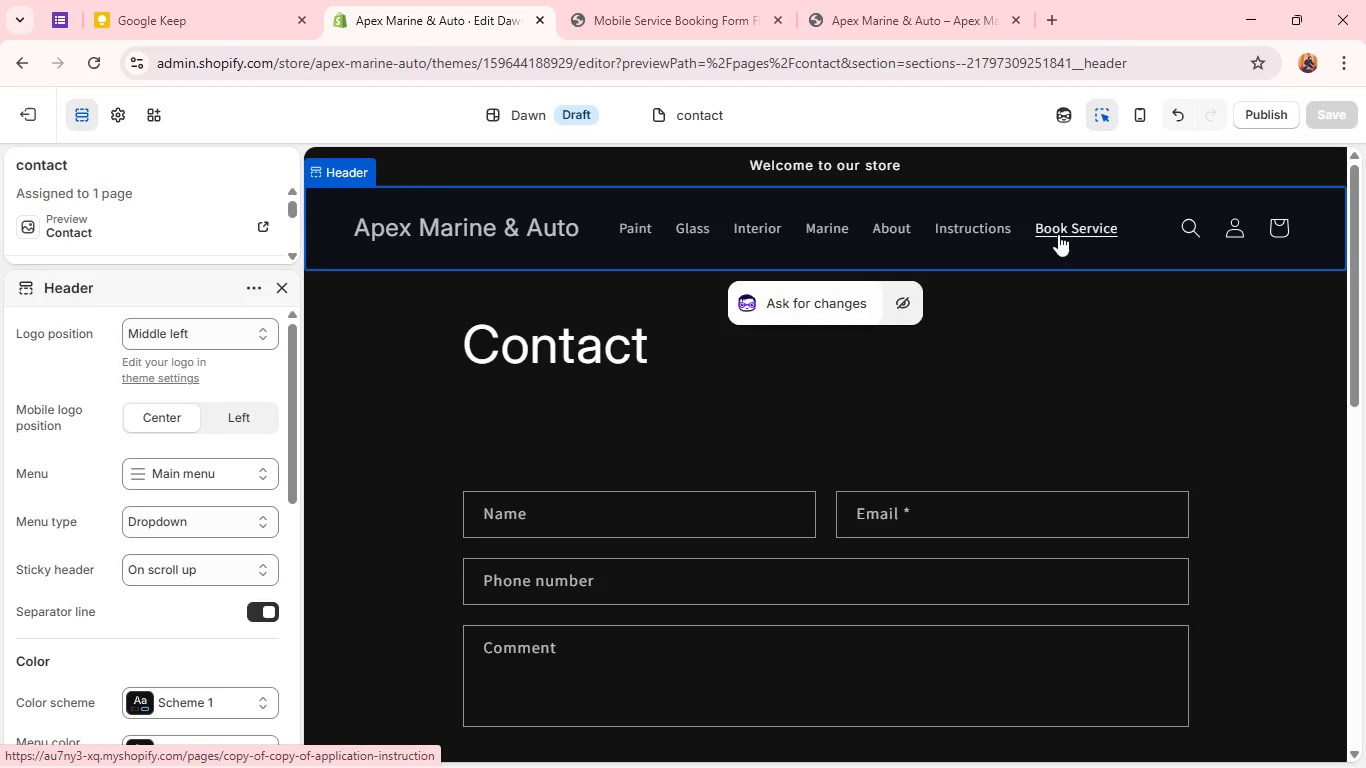 
left_click([1058, 234])
 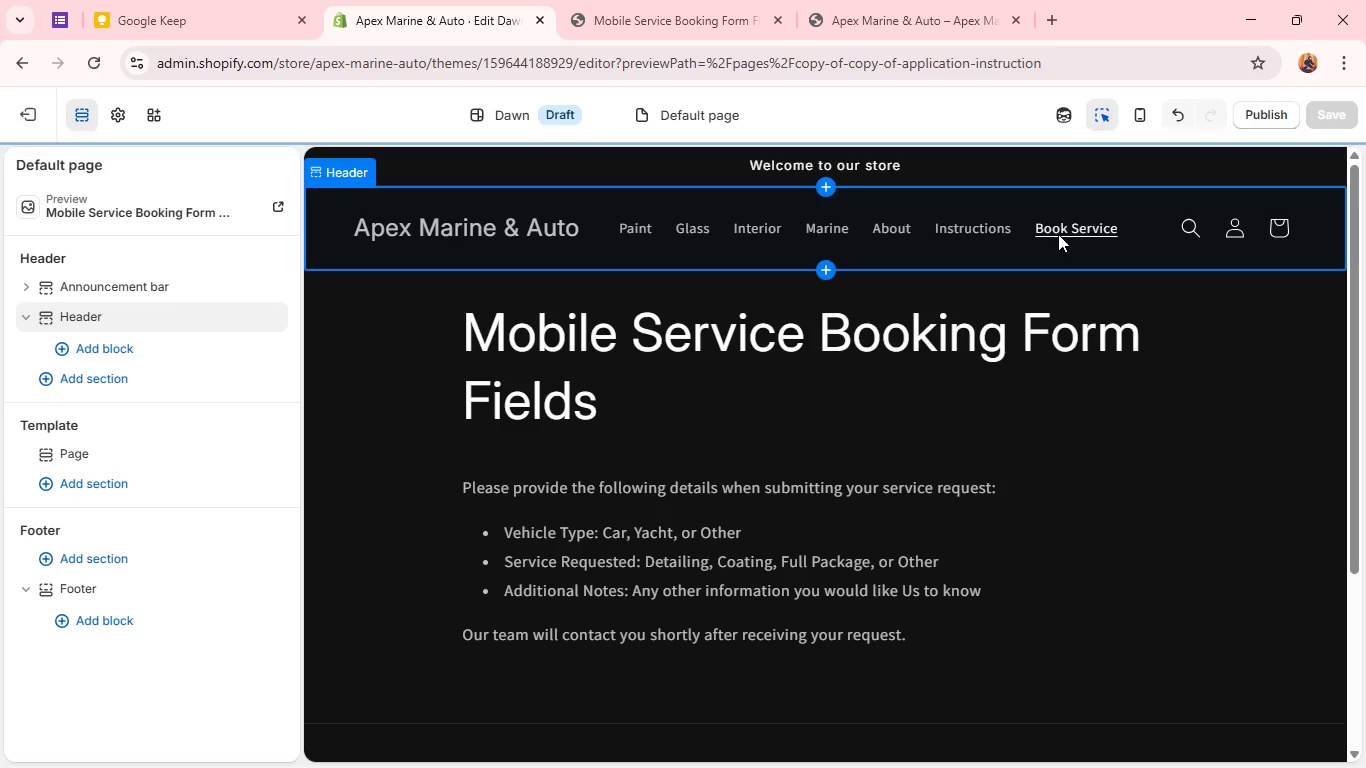 
left_click([979, 229])
 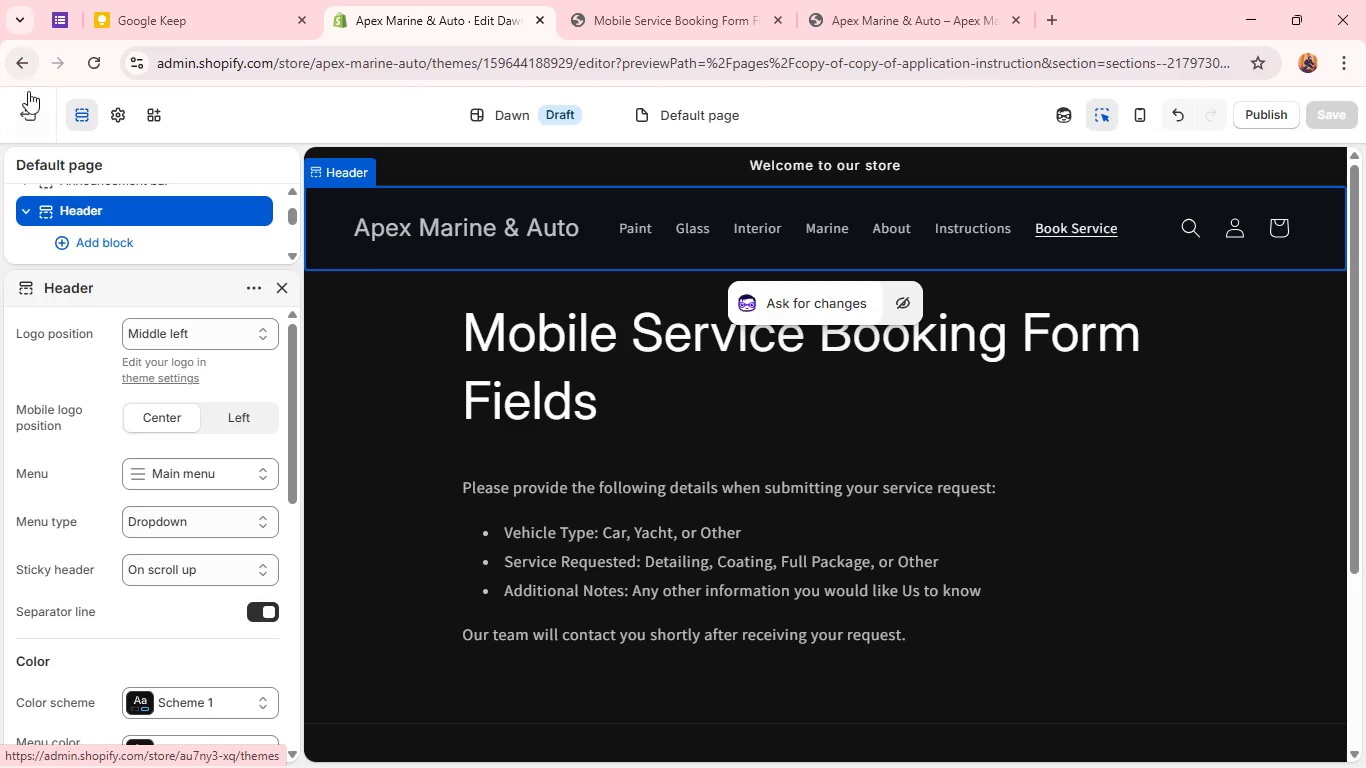 
left_click([21, 60])
 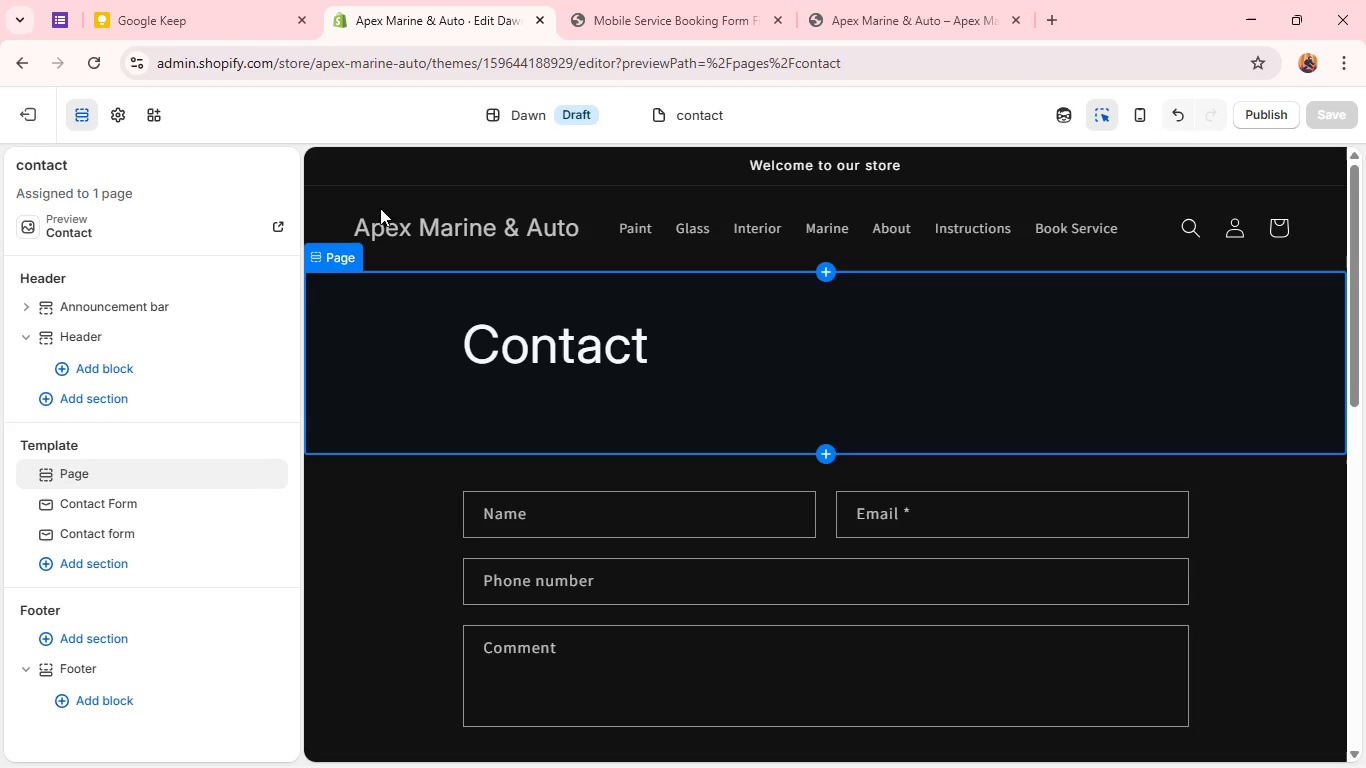 
left_click([22, 71])
 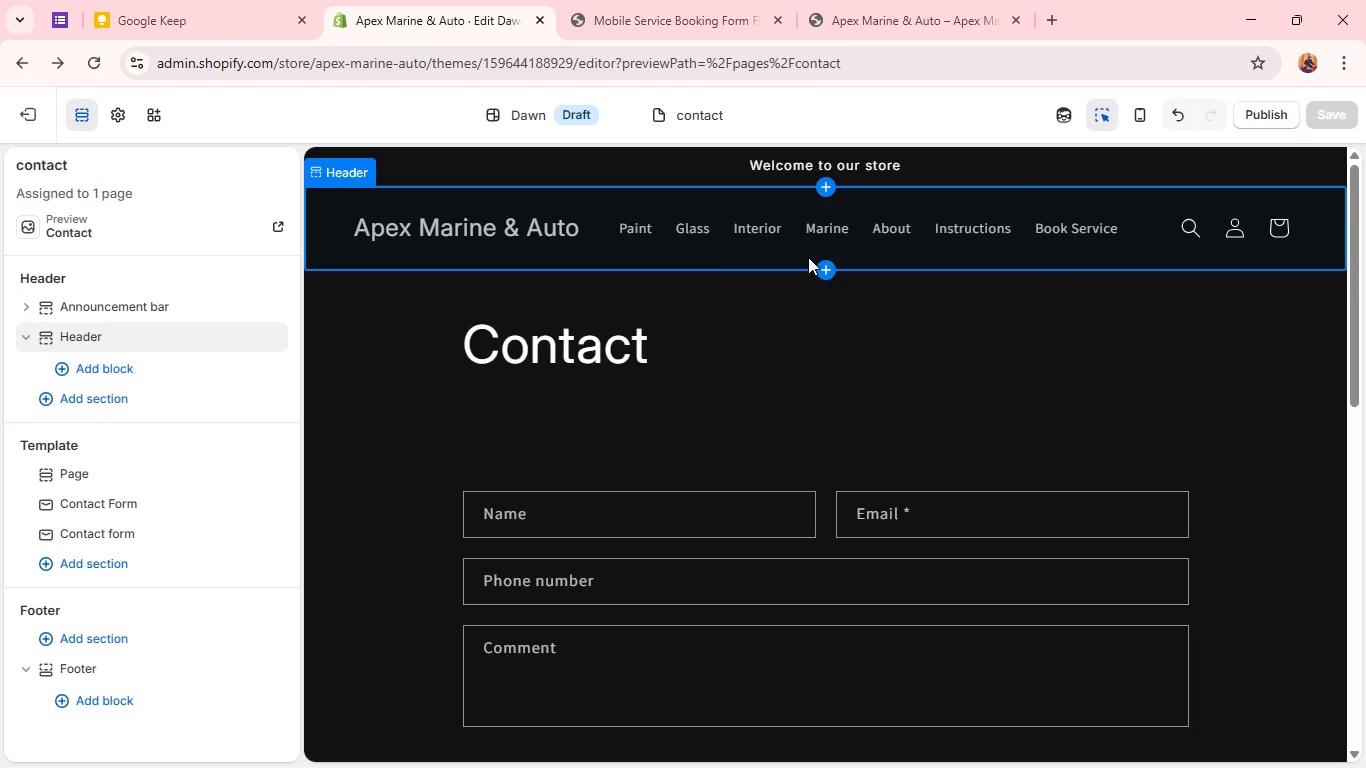 
wait(5.72)
 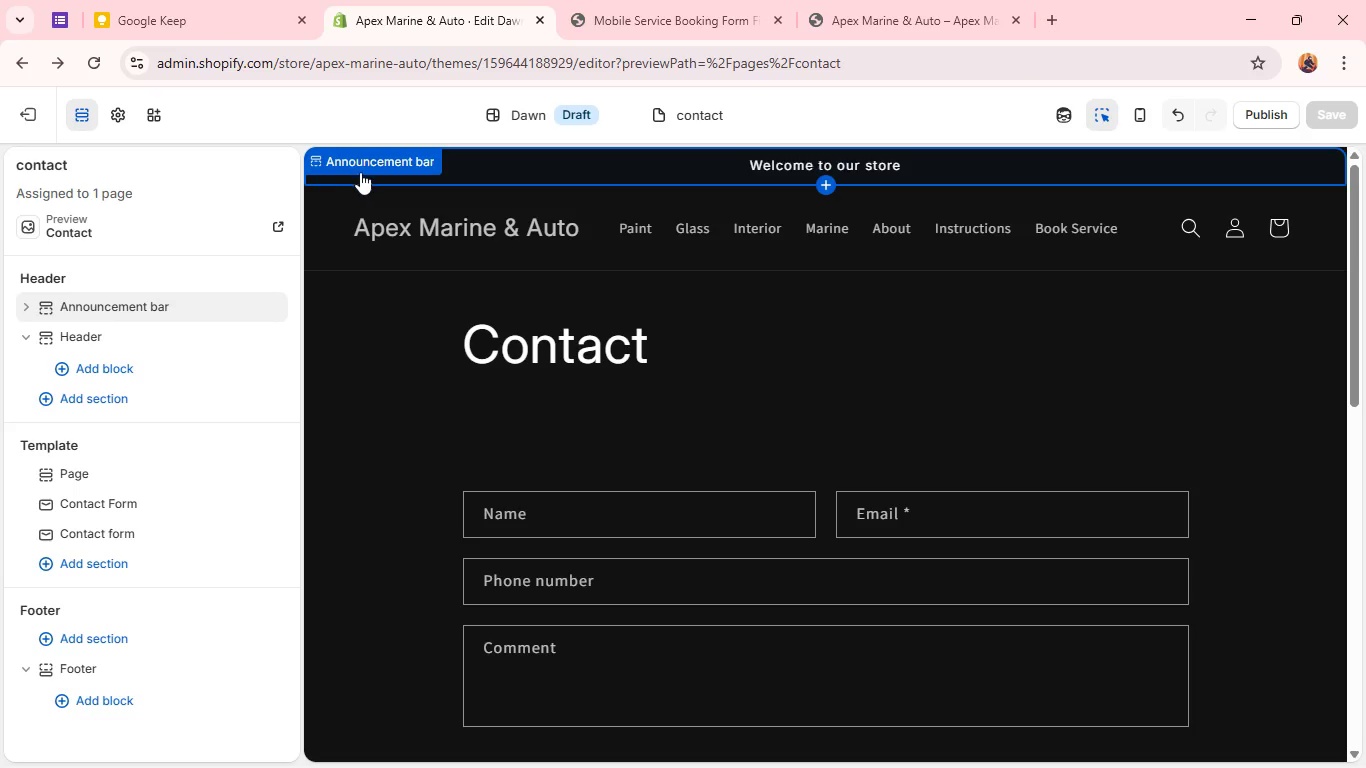 
left_click([986, 235])
 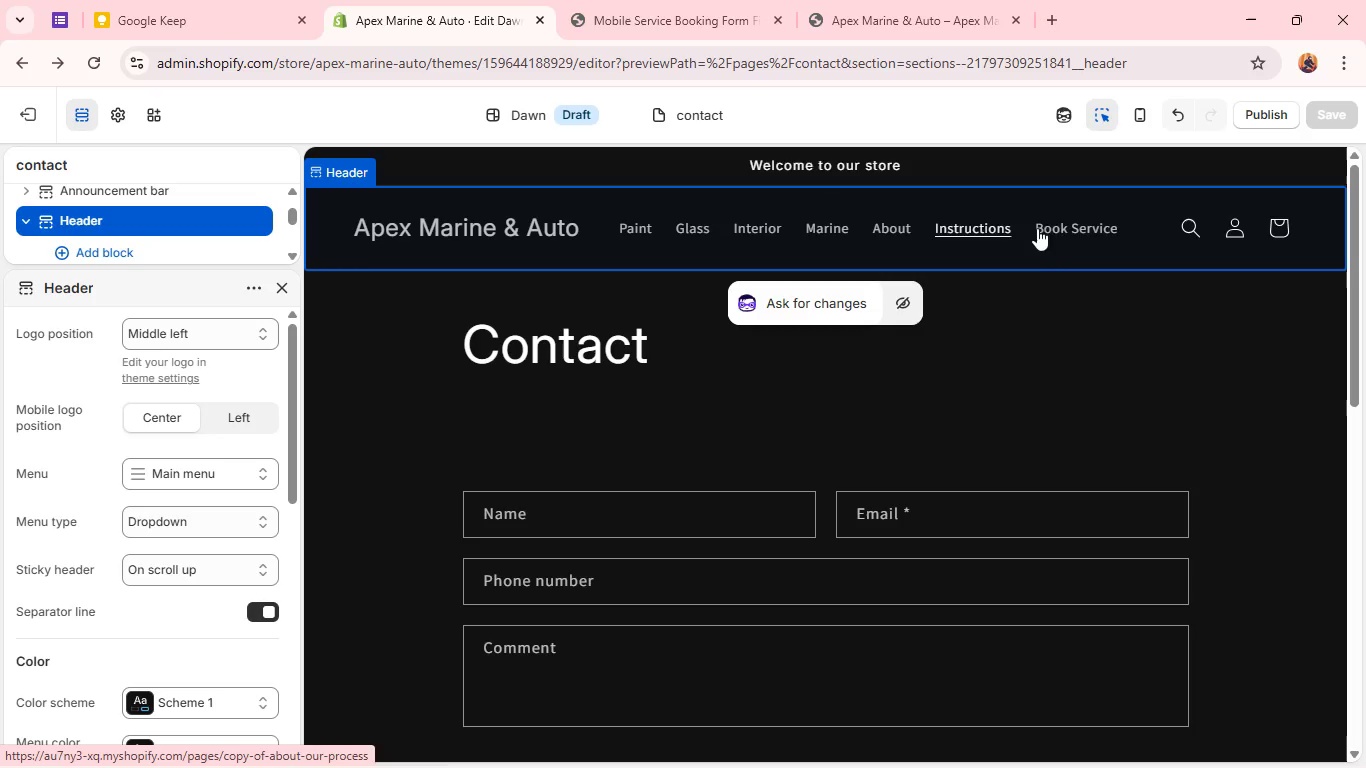 
left_click([1056, 224])
 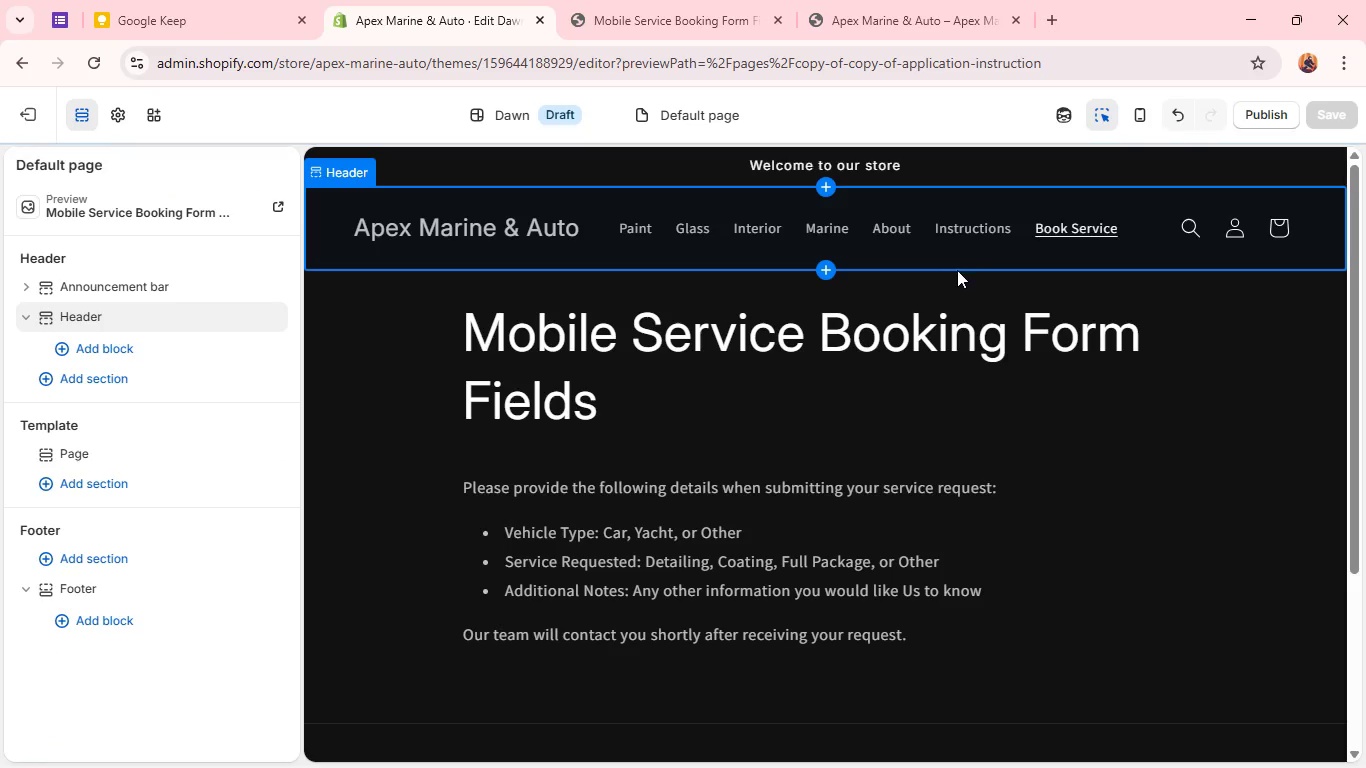 
left_click([834, 363])
 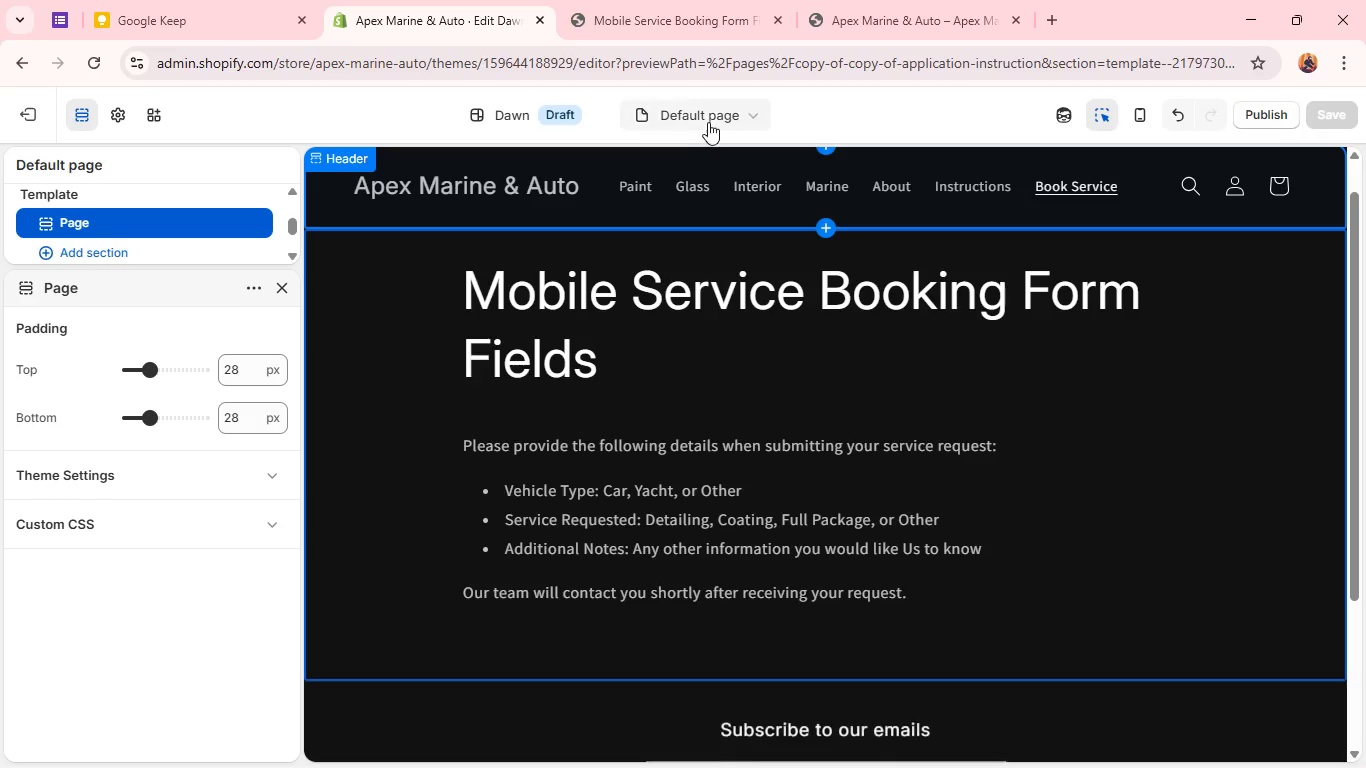 
left_click([707, 119])
 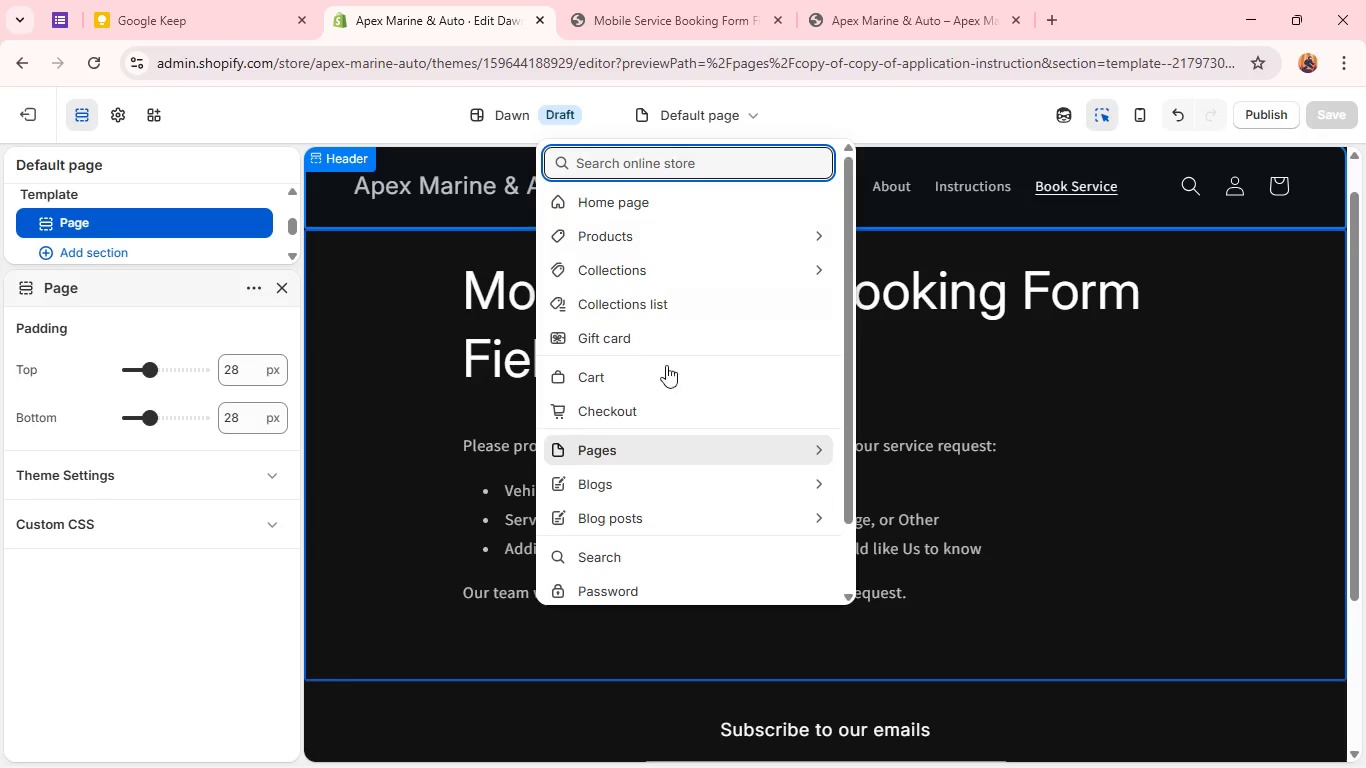 
scroll: coordinate [657, 506], scroll_direction: down, amount: 4.0
 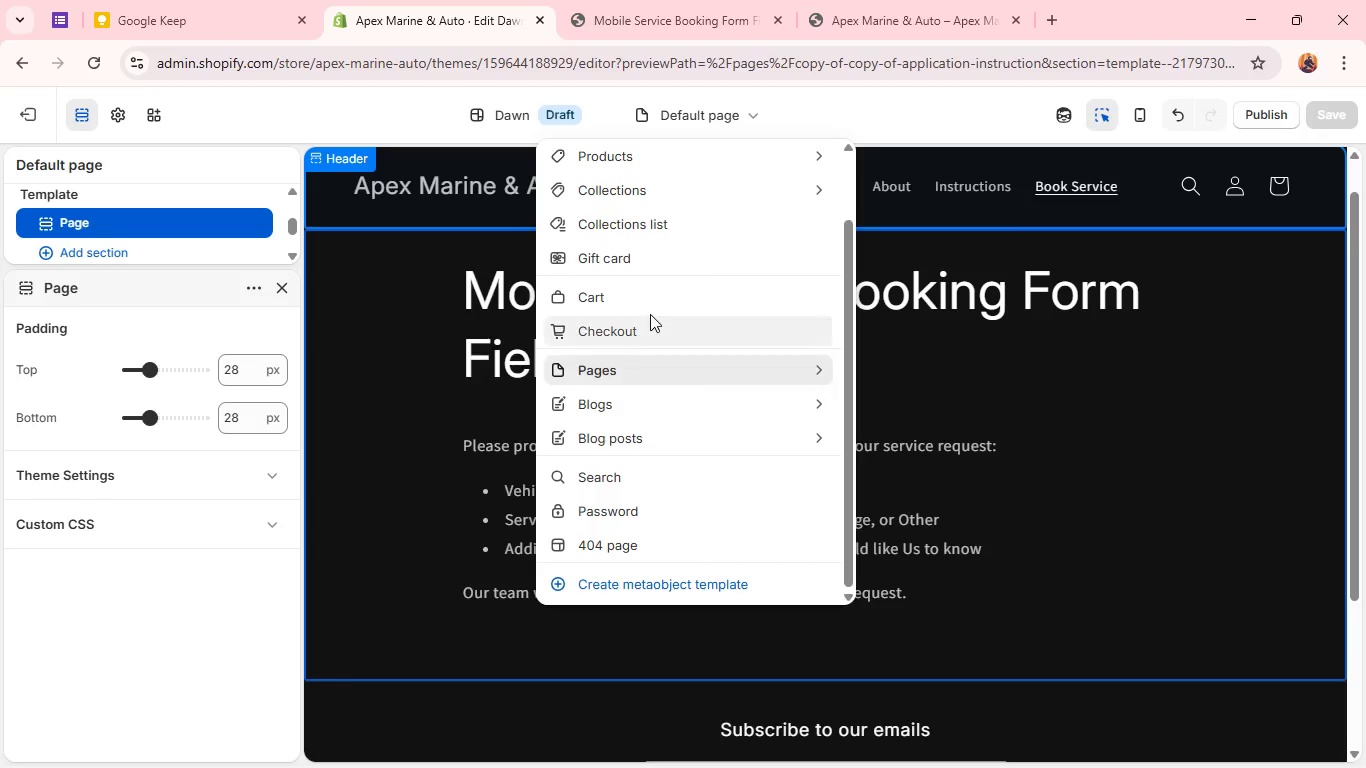 
type(co)
 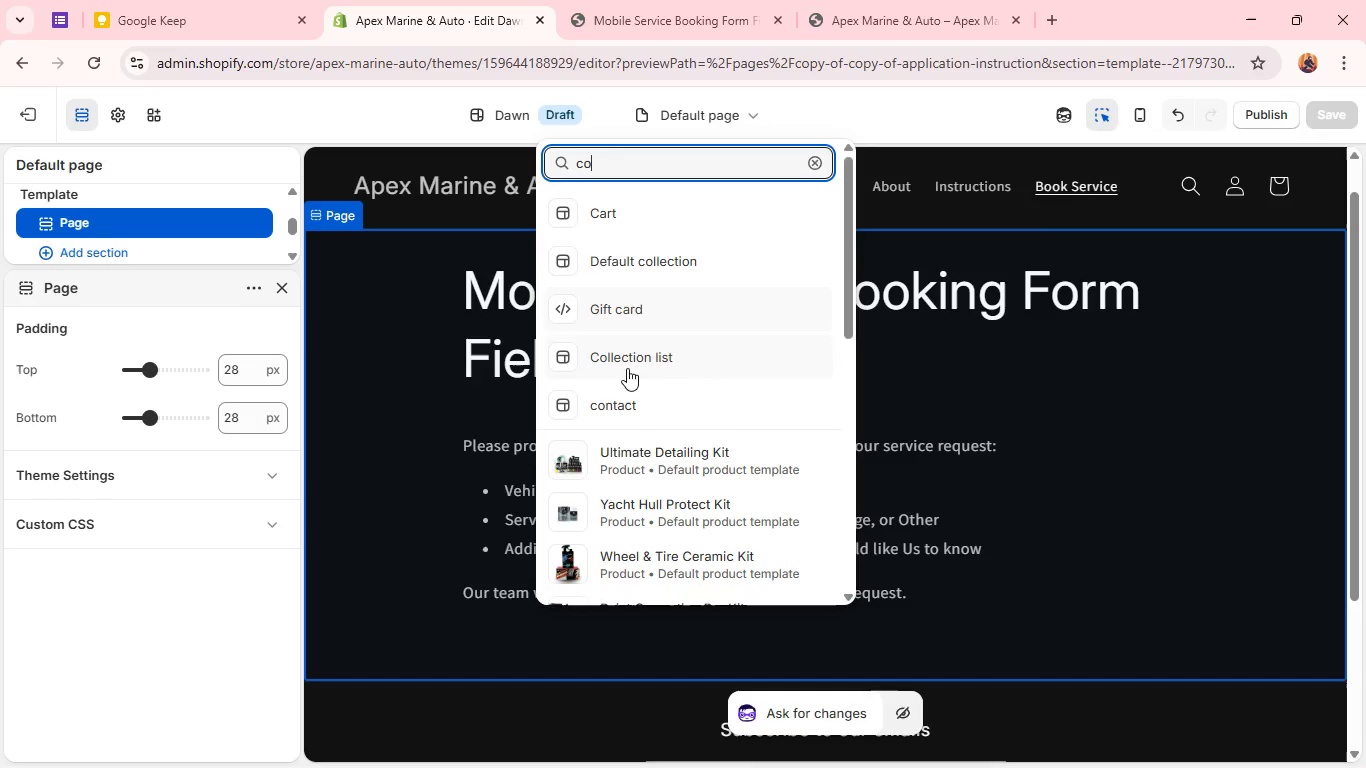 
left_click([626, 395])
 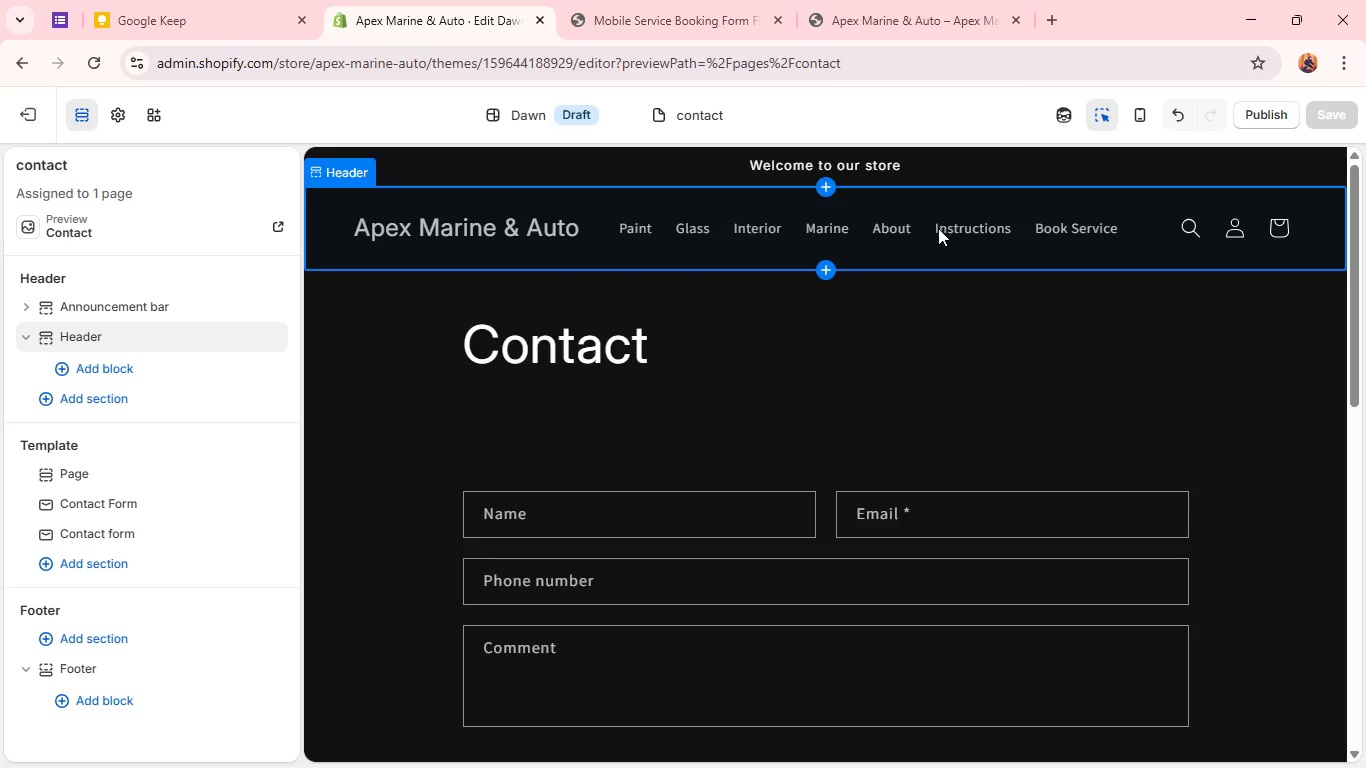 
left_click([623, 21])
 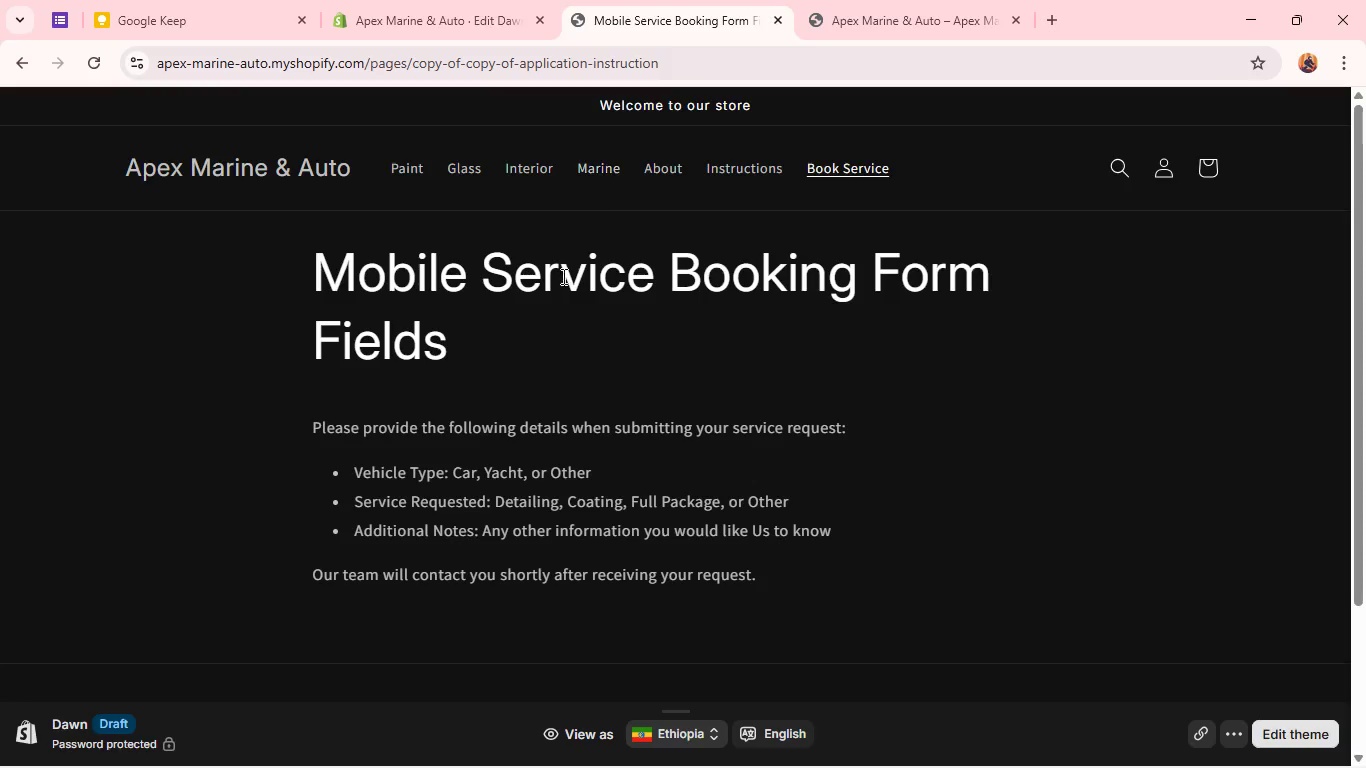 
scroll: coordinate [553, 302], scroll_direction: up, amount: 2.0
 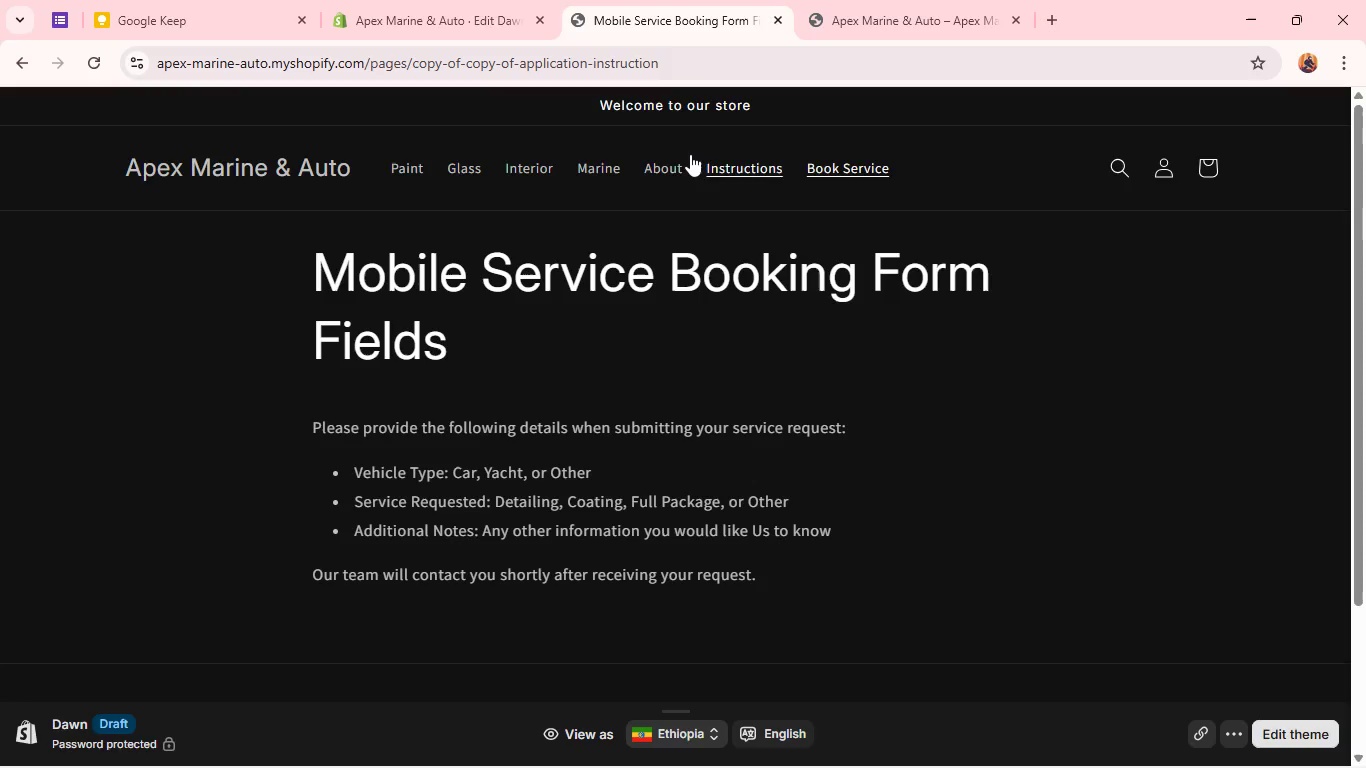 
left_click([684, 161])
 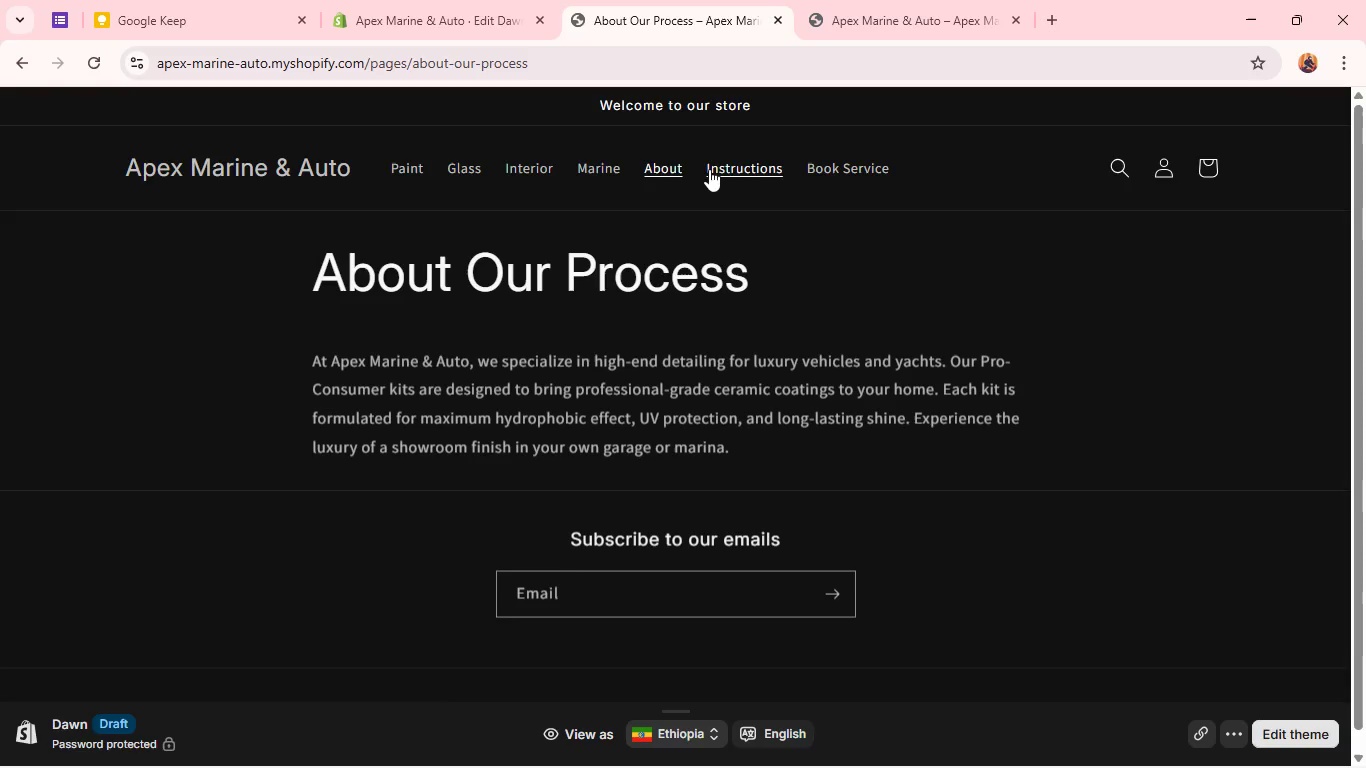 
left_click([727, 173])
 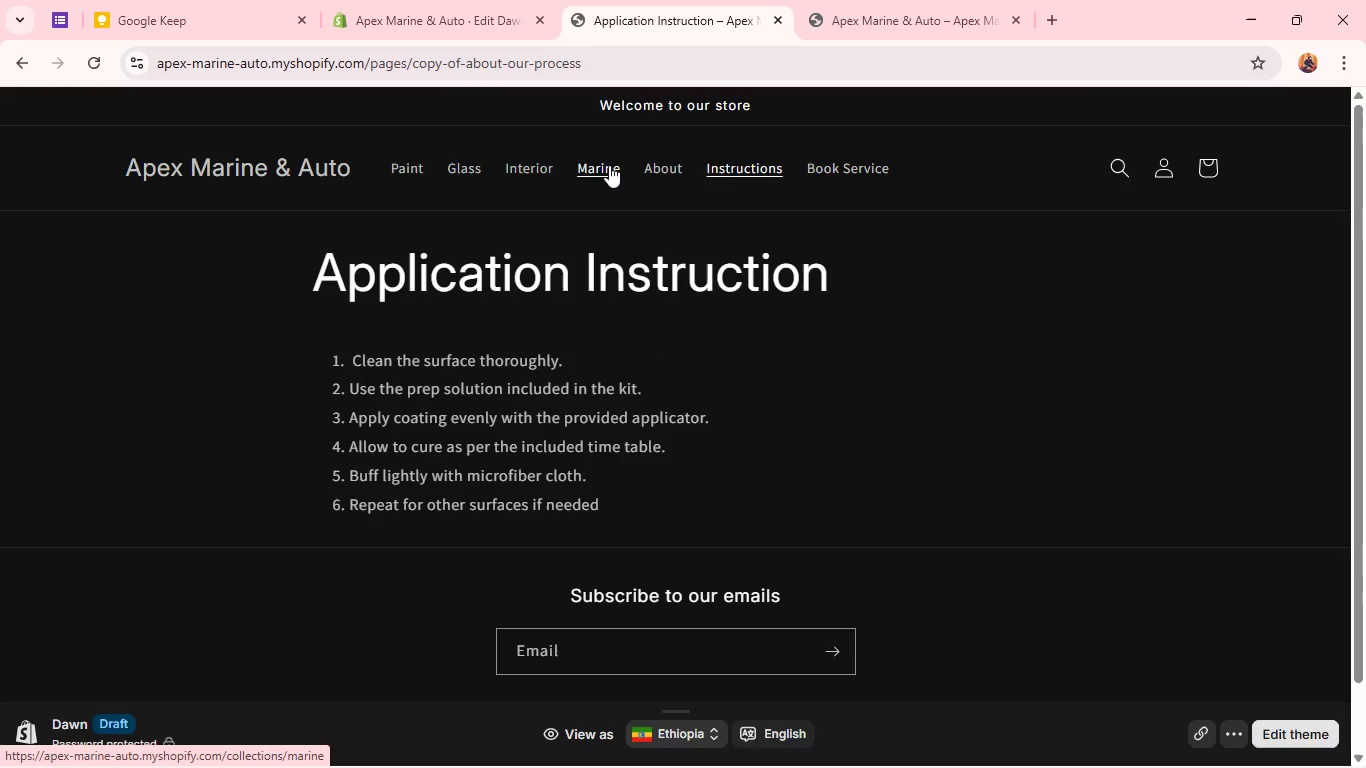 
left_click([384, 31])
 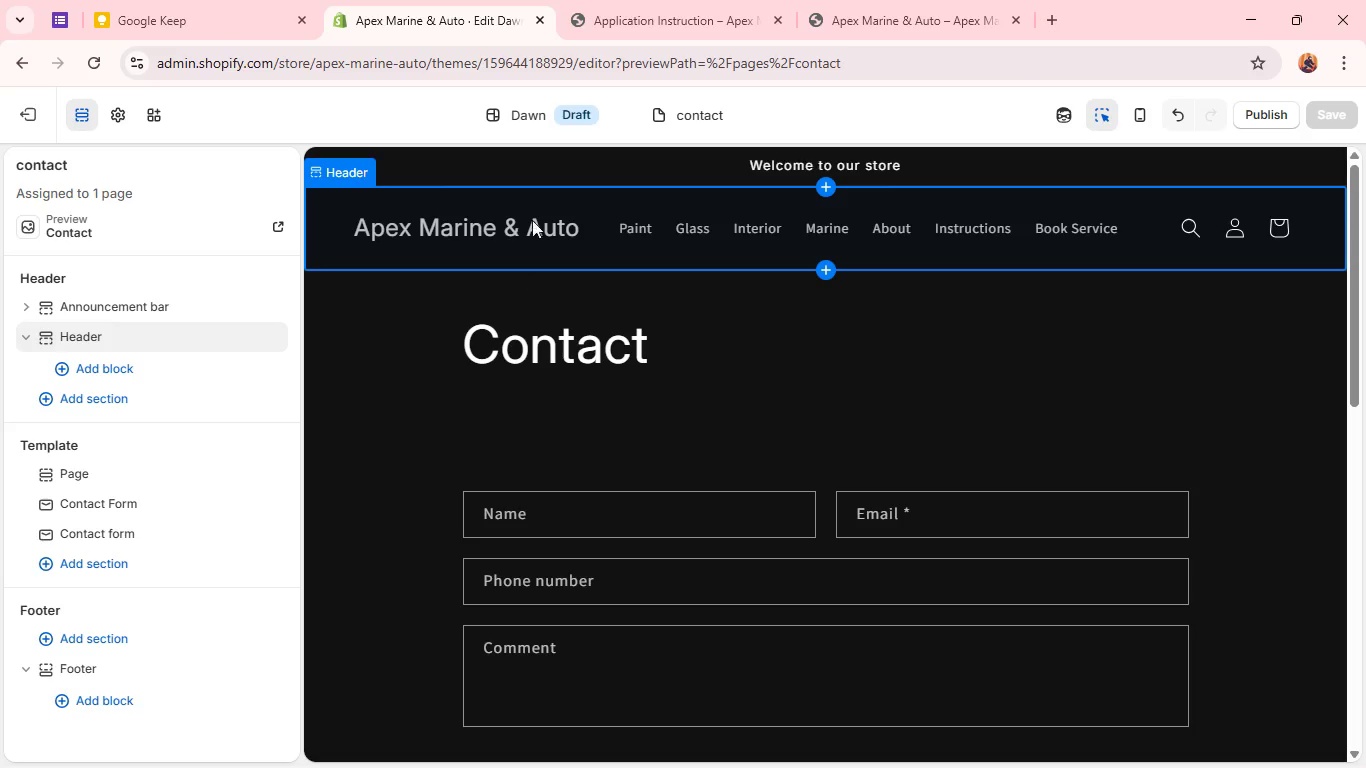 
left_click([635, 25])
 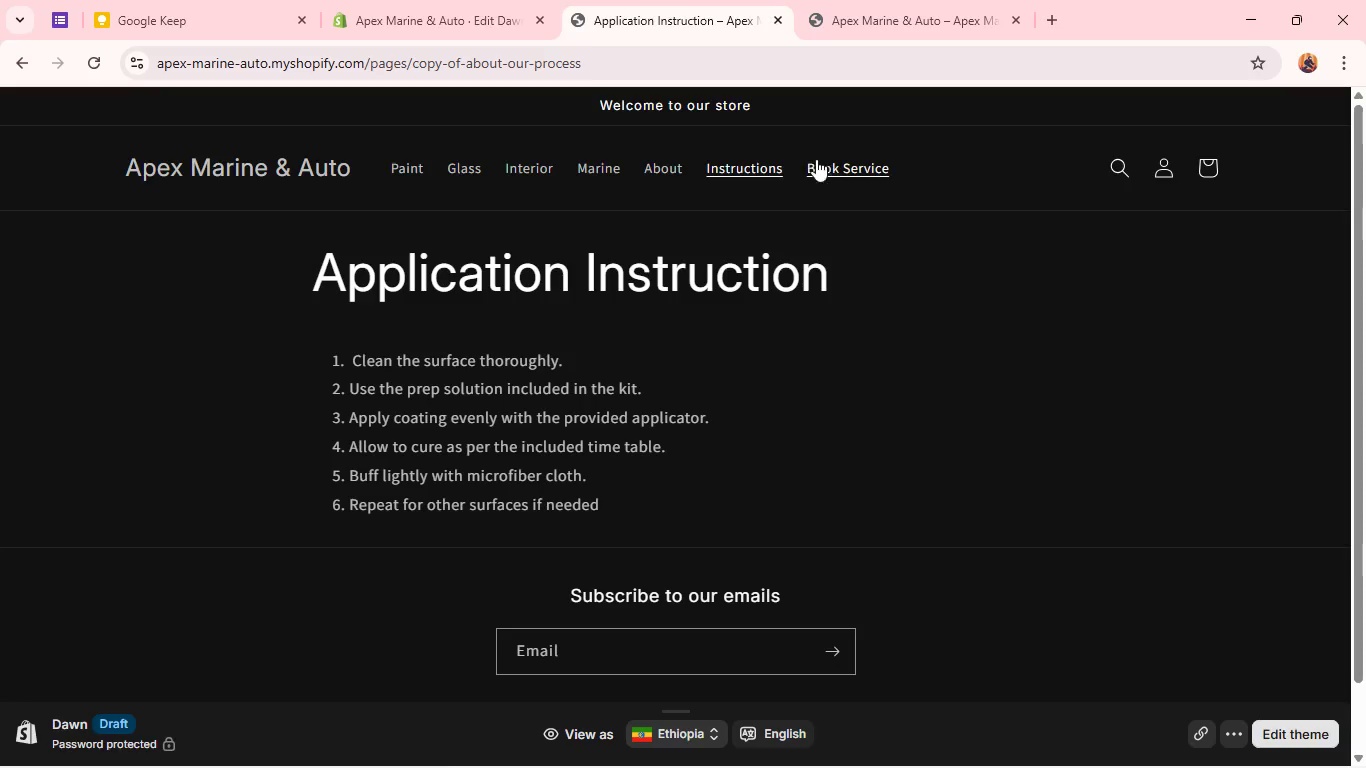 
left_click([820, 168])
 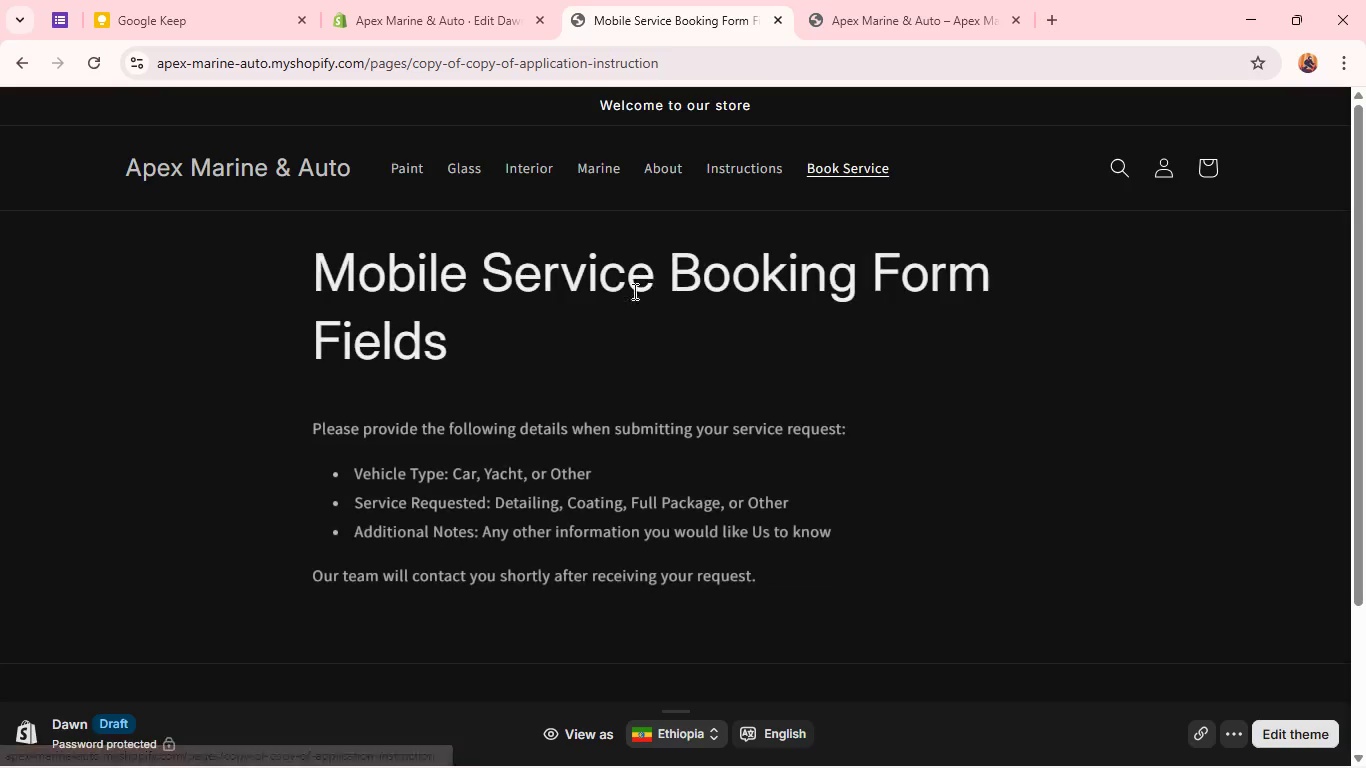 
scroll: coordinate [602, 318], scroll_direction: down, amount: 3.0
 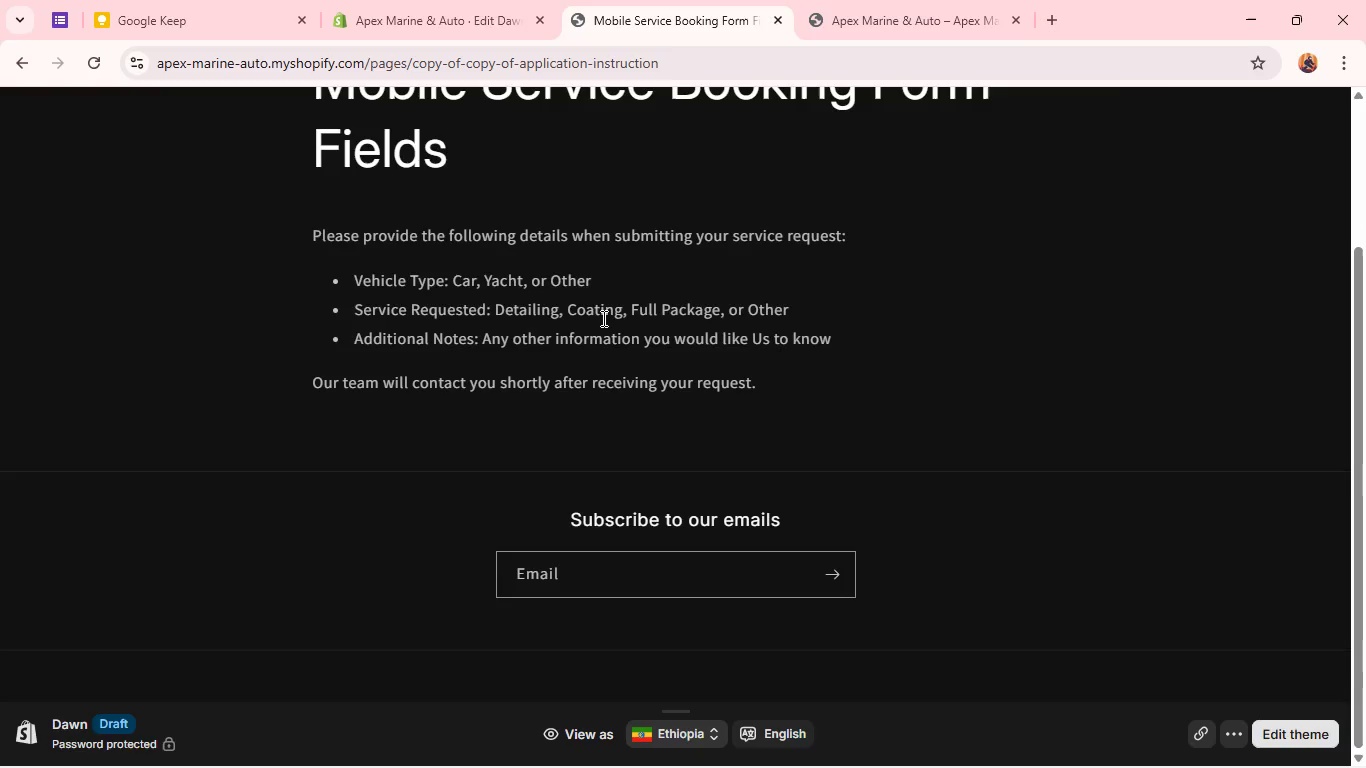 
left_click([432, 0])
 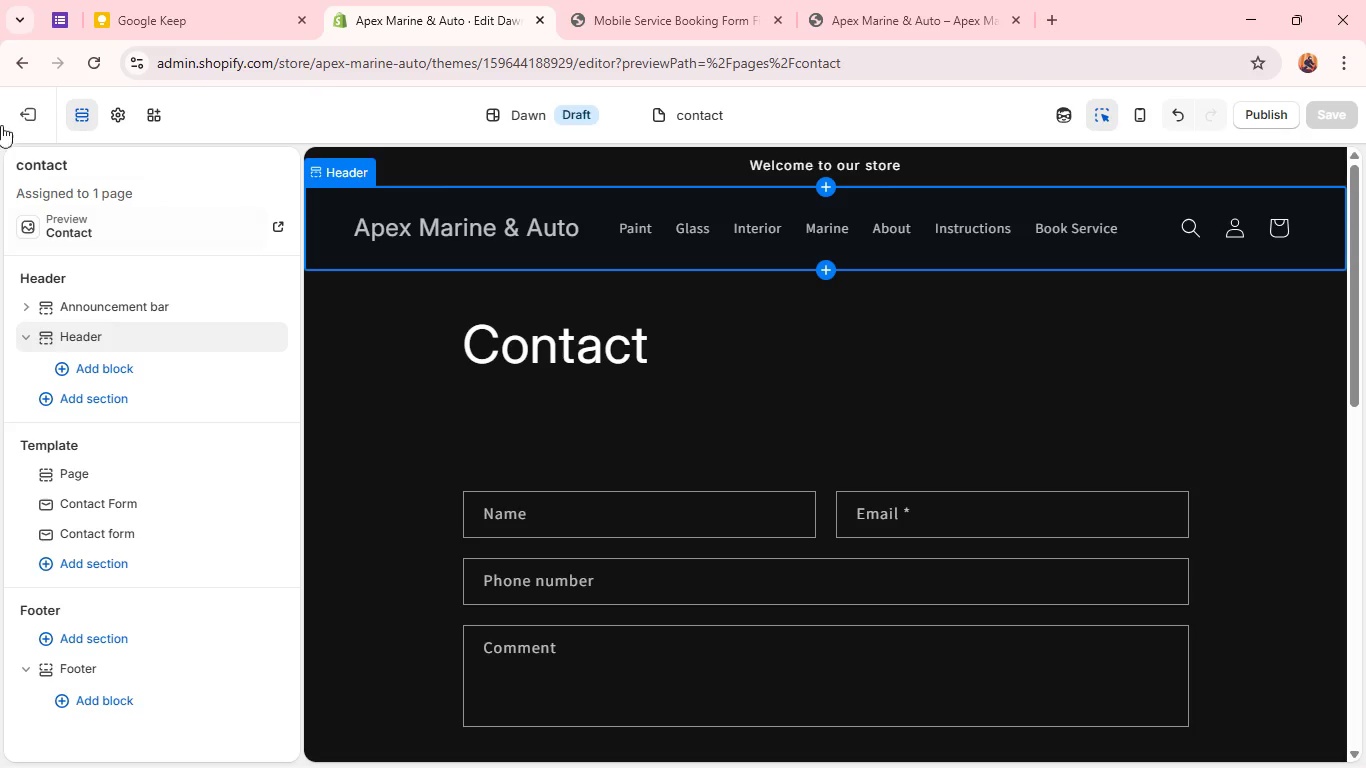 
scroll: coordinate [602, 319], scroll_direction: up, amount: 4.0
 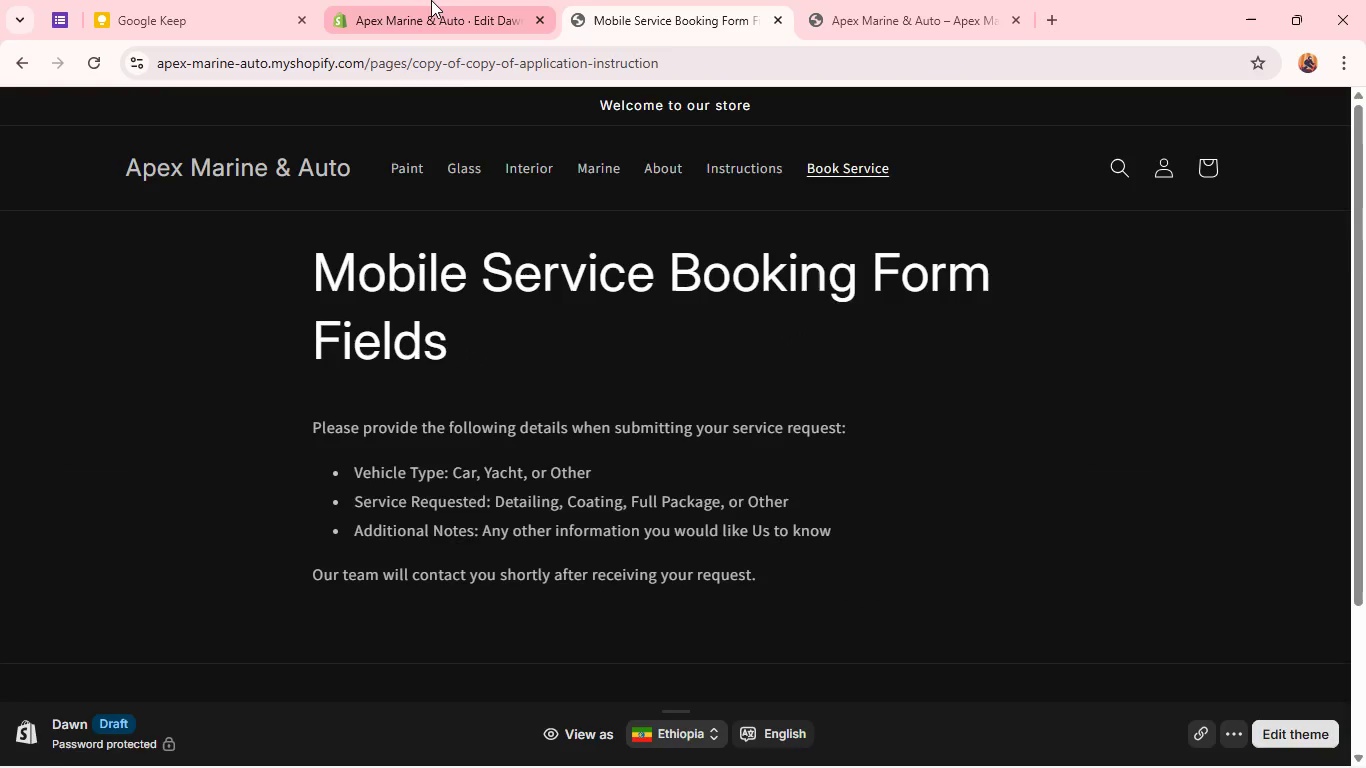 
left_click([21, 113])
 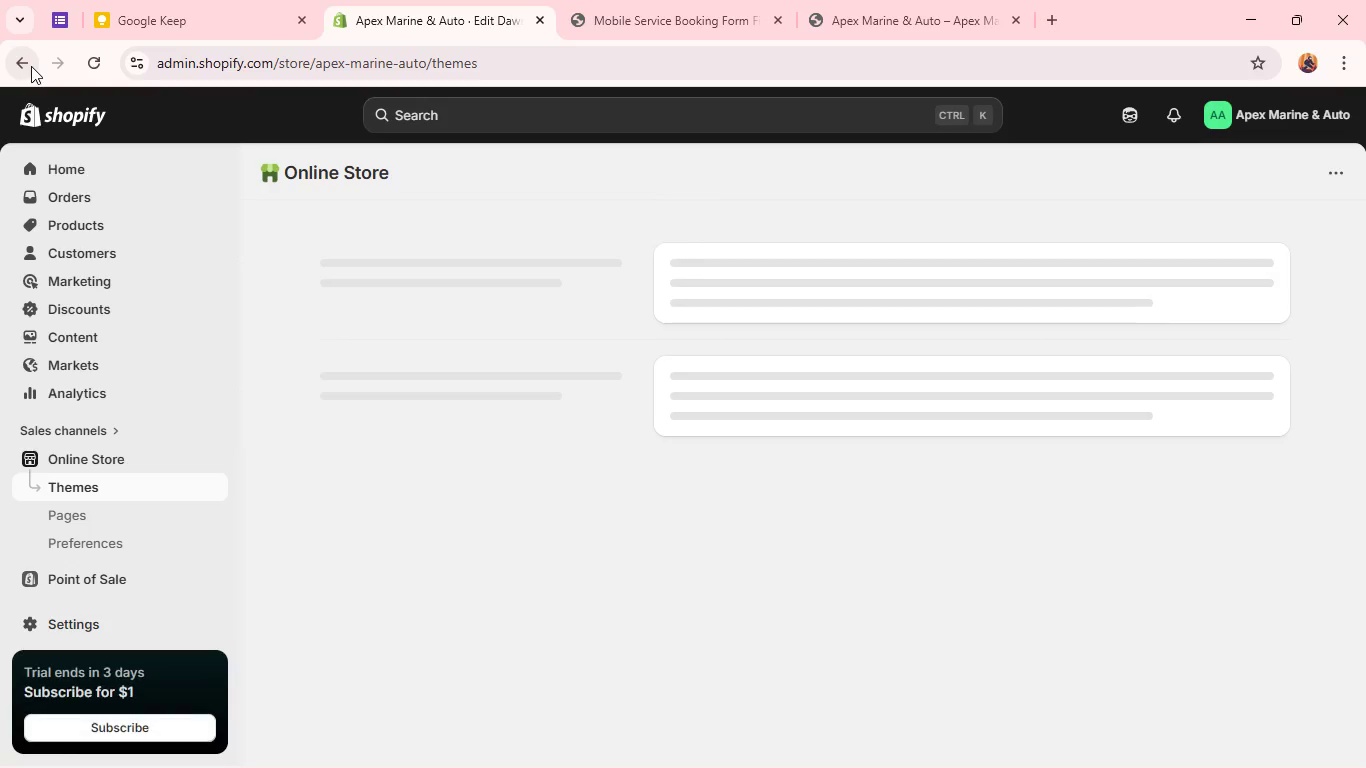 
wait(5.75)
 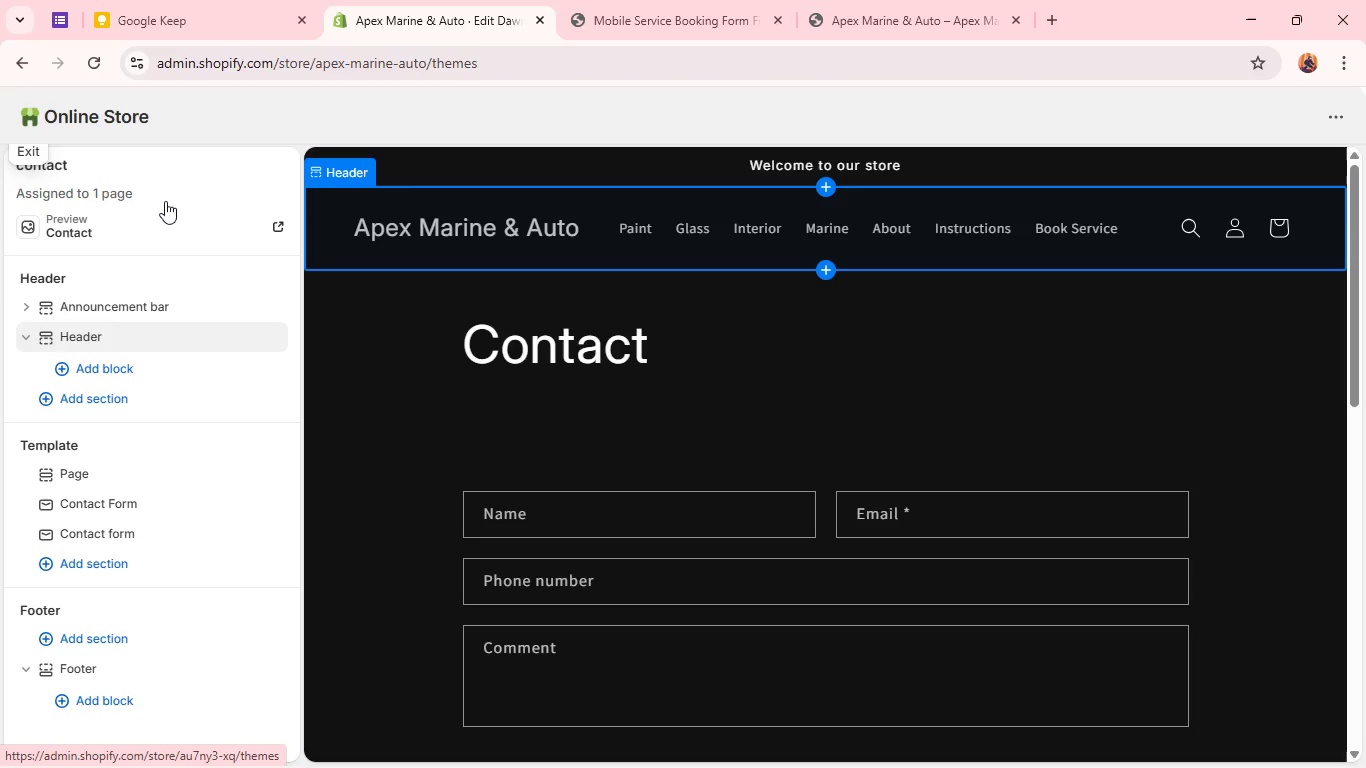 
scroll: coordinate [464, 361], scroll_direction: down, amount: 3.0
 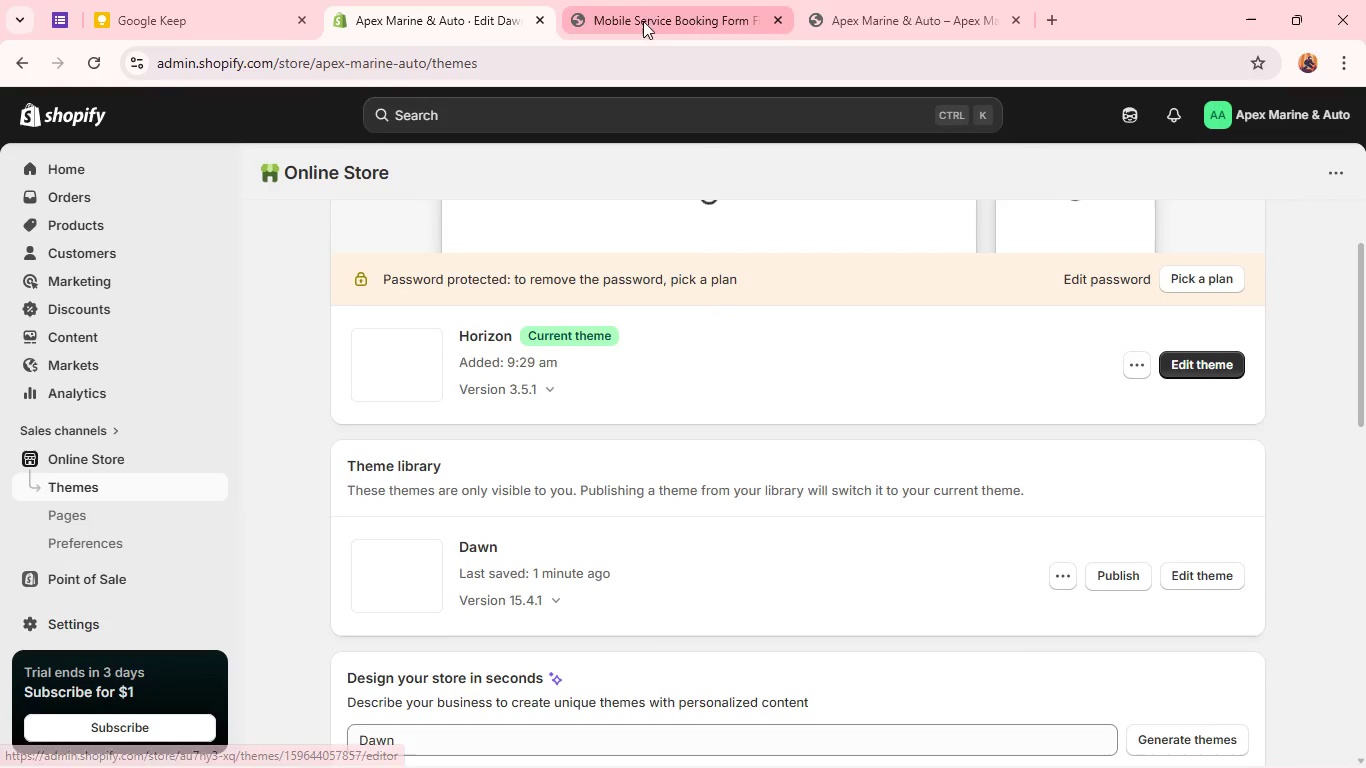 
left_click([643, 16])
 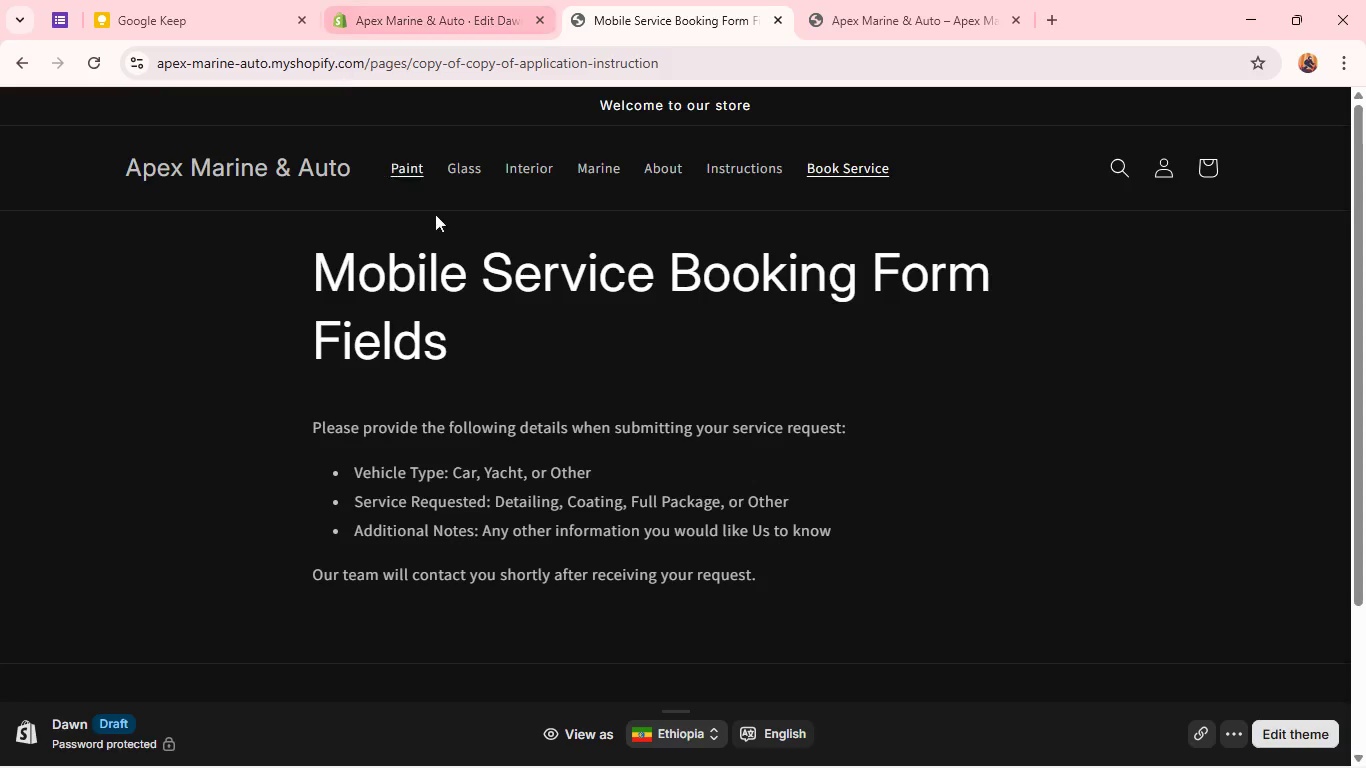 
left_click([660, 110])
 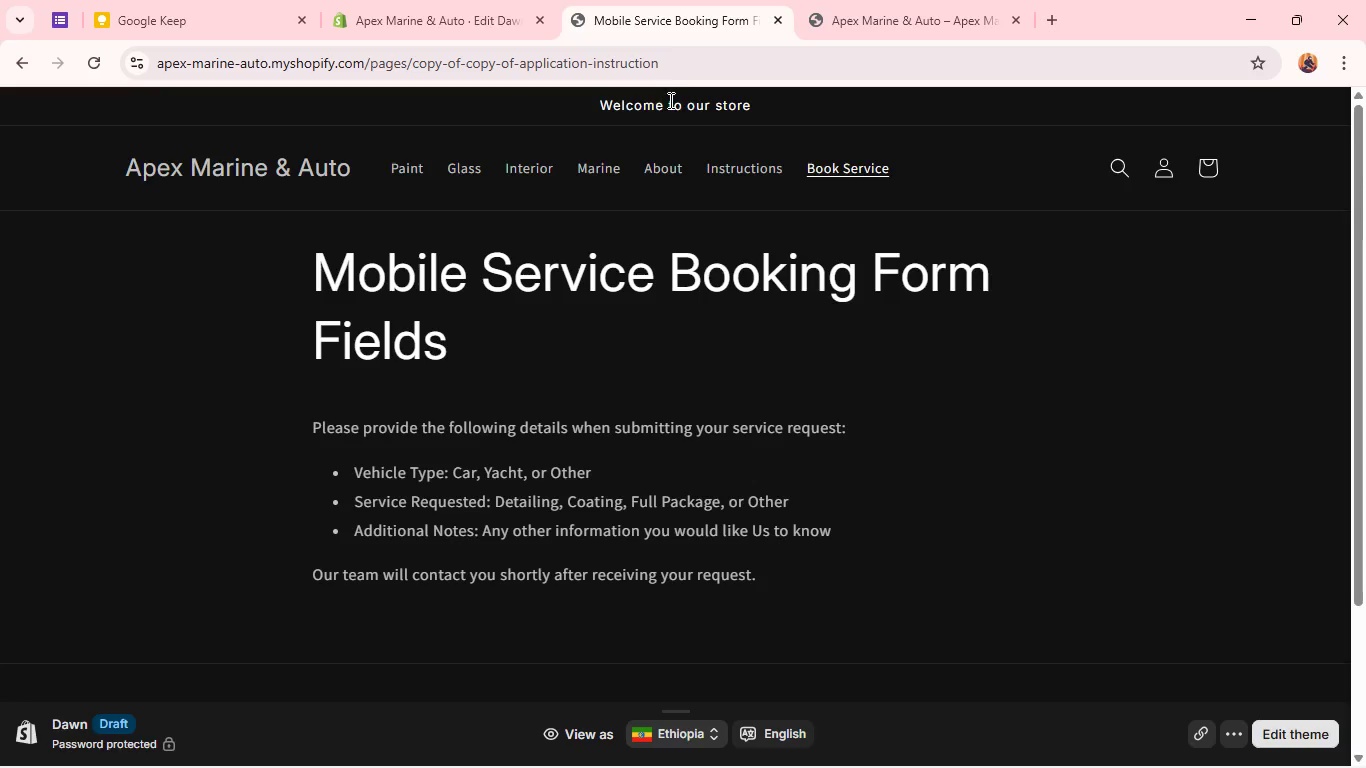 
scroll: coordinate [445, 230], scroll_direction: up, amount: 4.0
 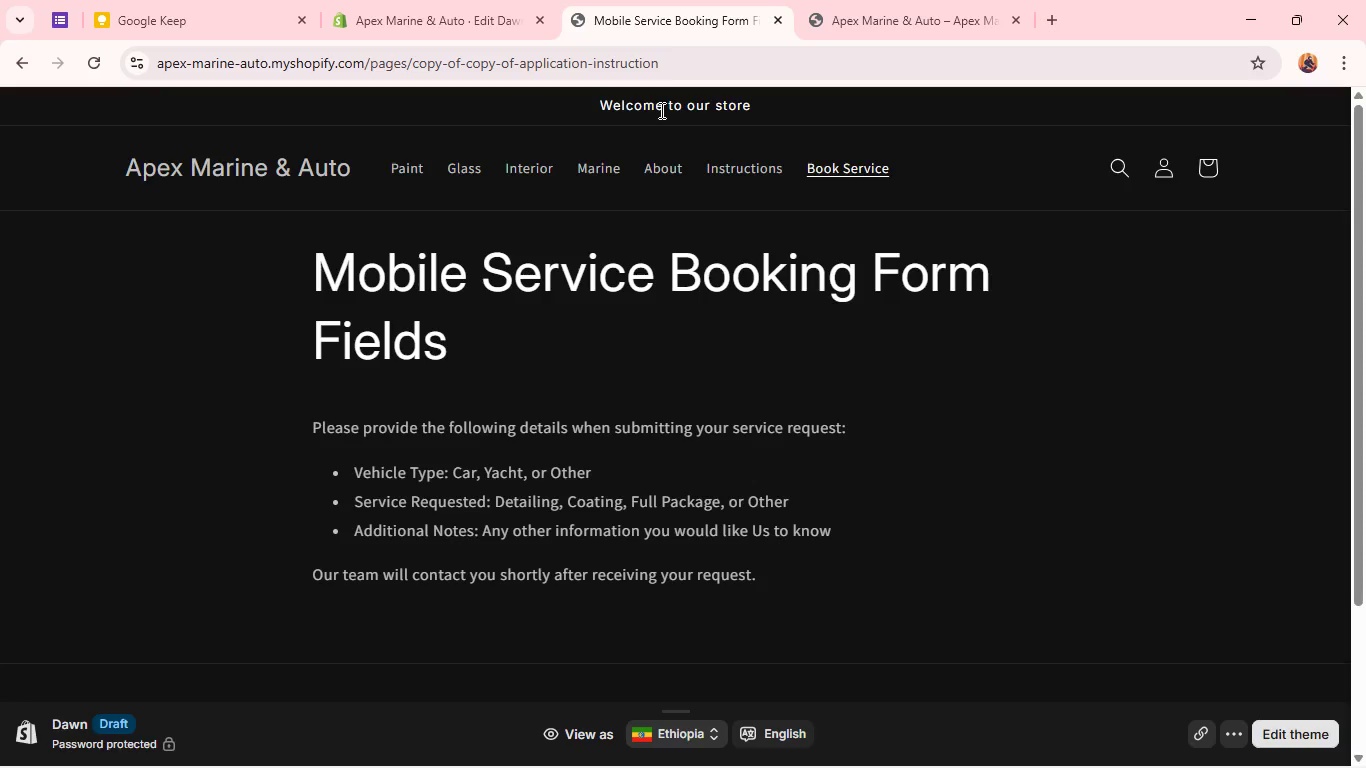 
left_click([665, 103])
 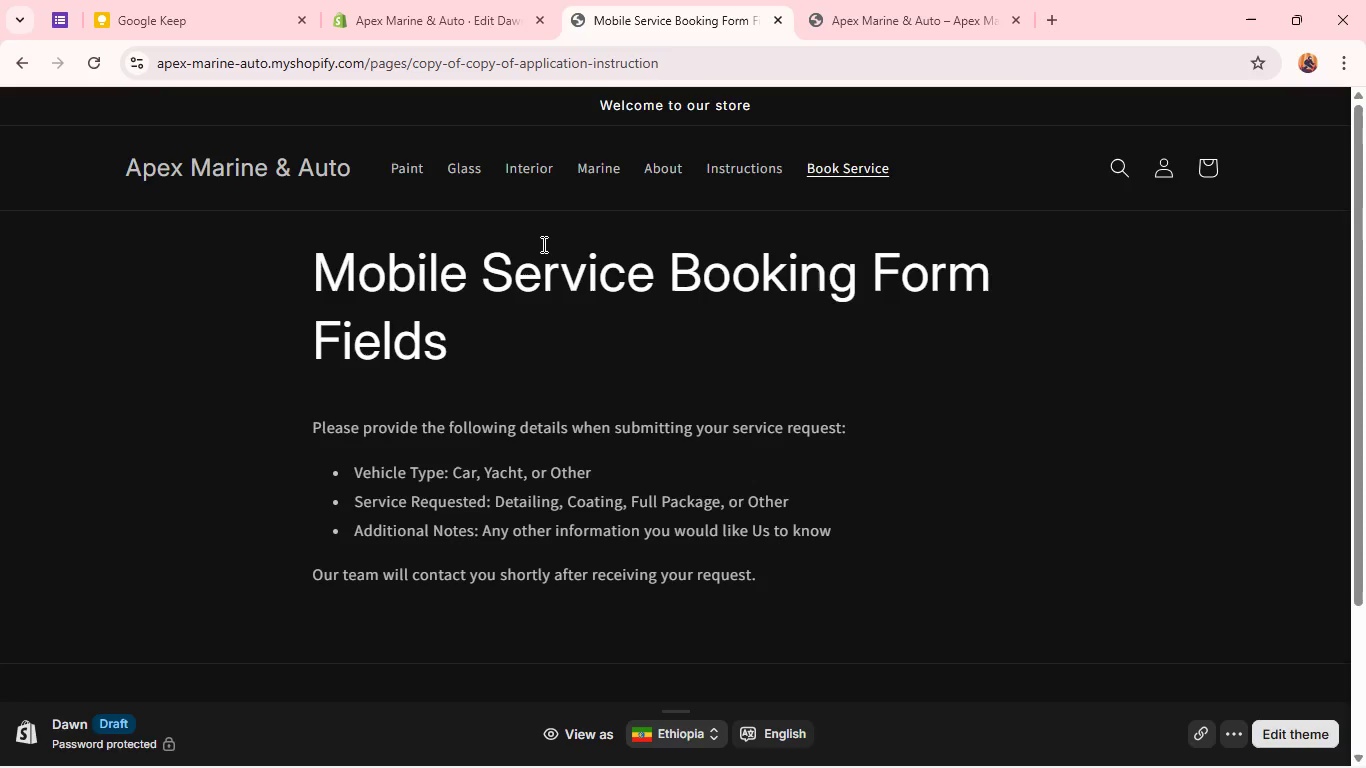 
scroll: coordinate [540, 254], scroll_direction: none, amount: 0.0
 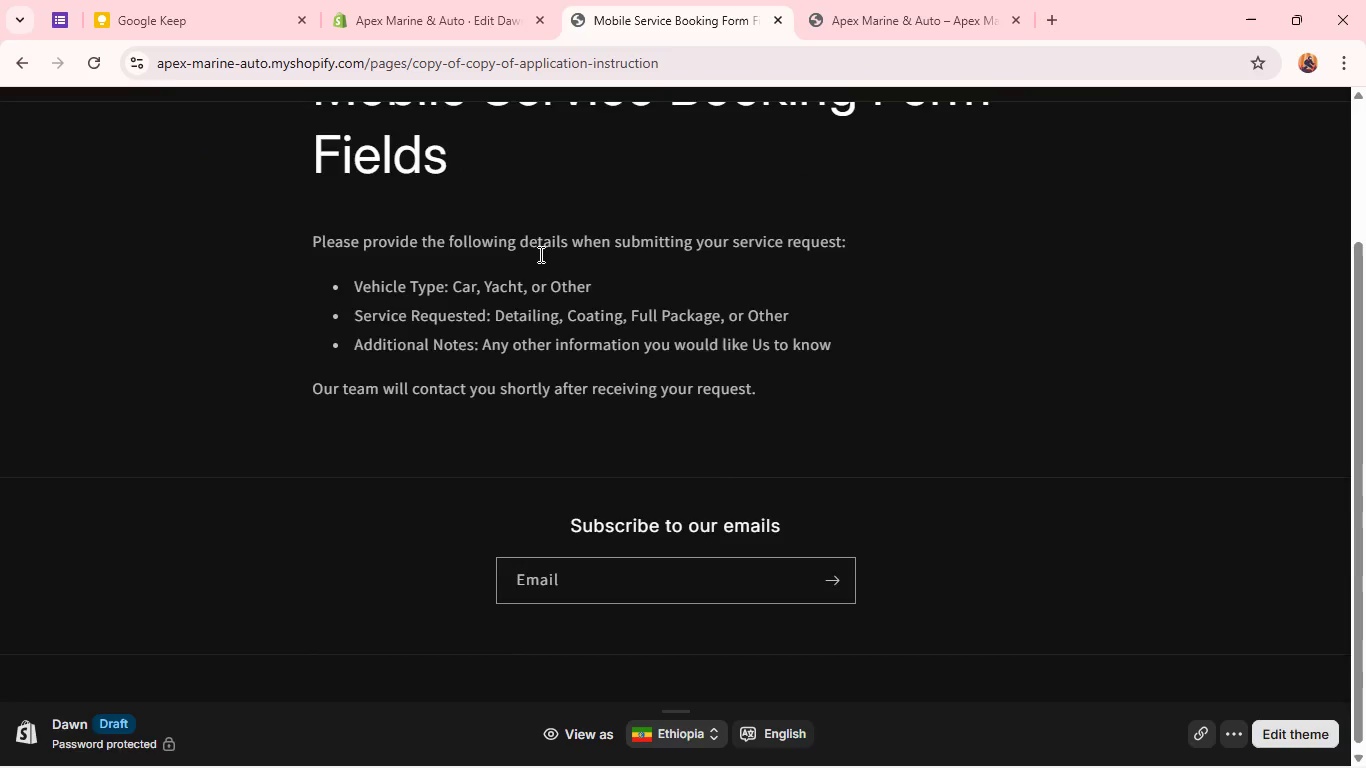 
scroll: coordinate [539, 254], scroll_direction: up, amount: 8.0
 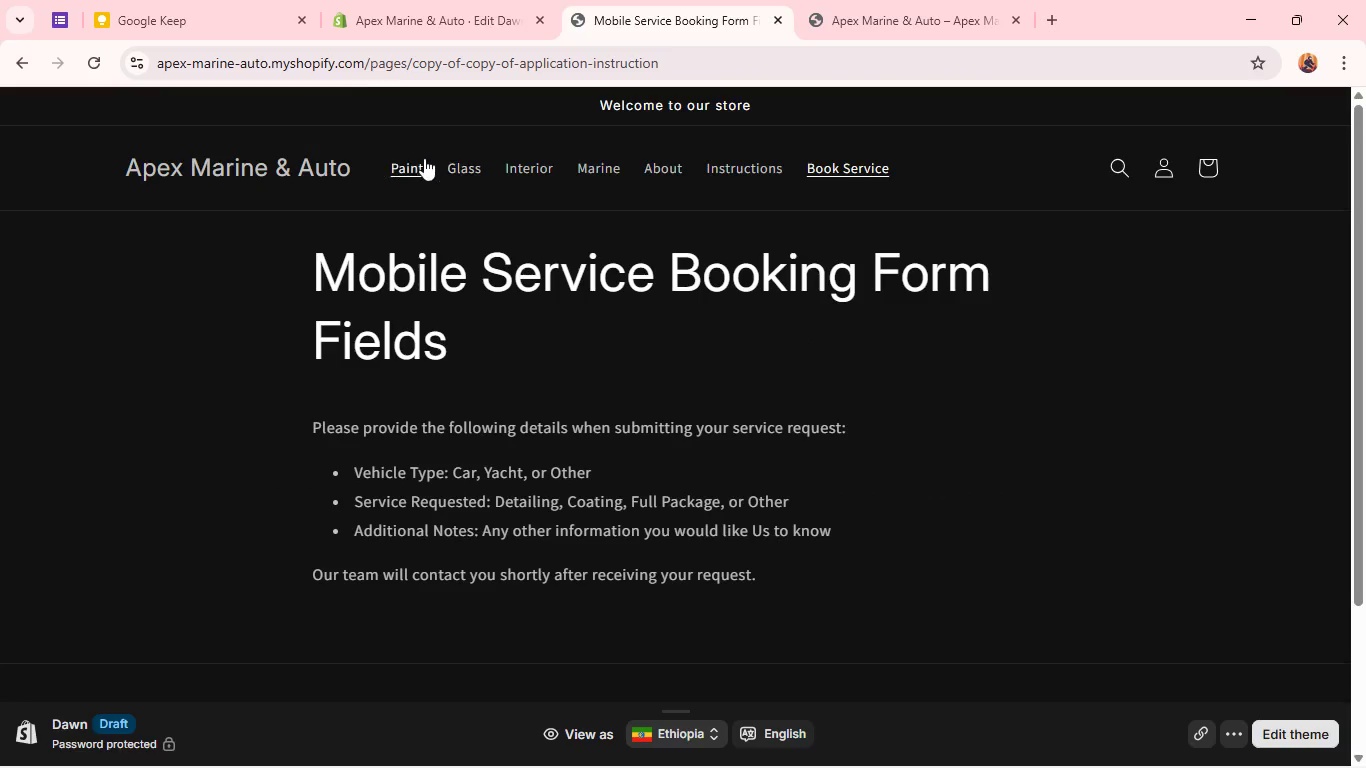 
left_click([411, 165])
 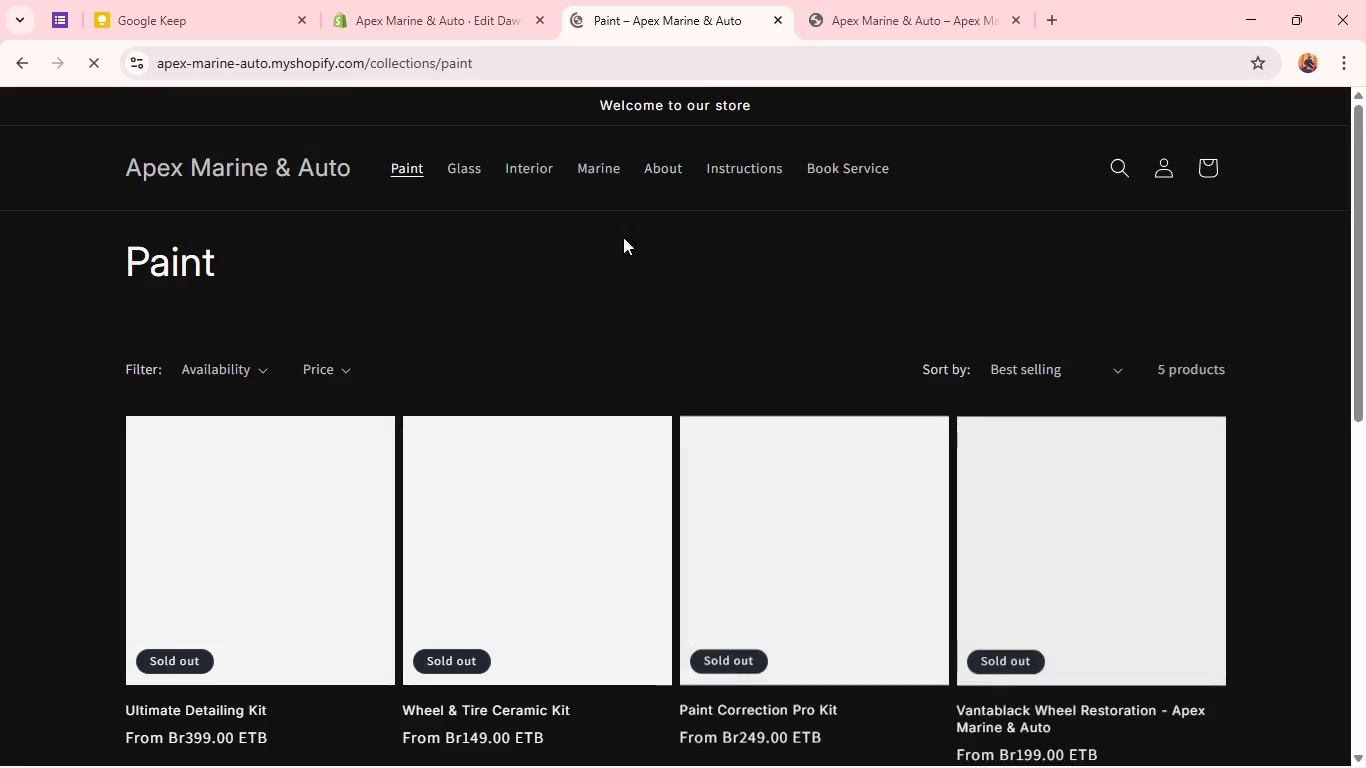 
left_click([858, 167])
 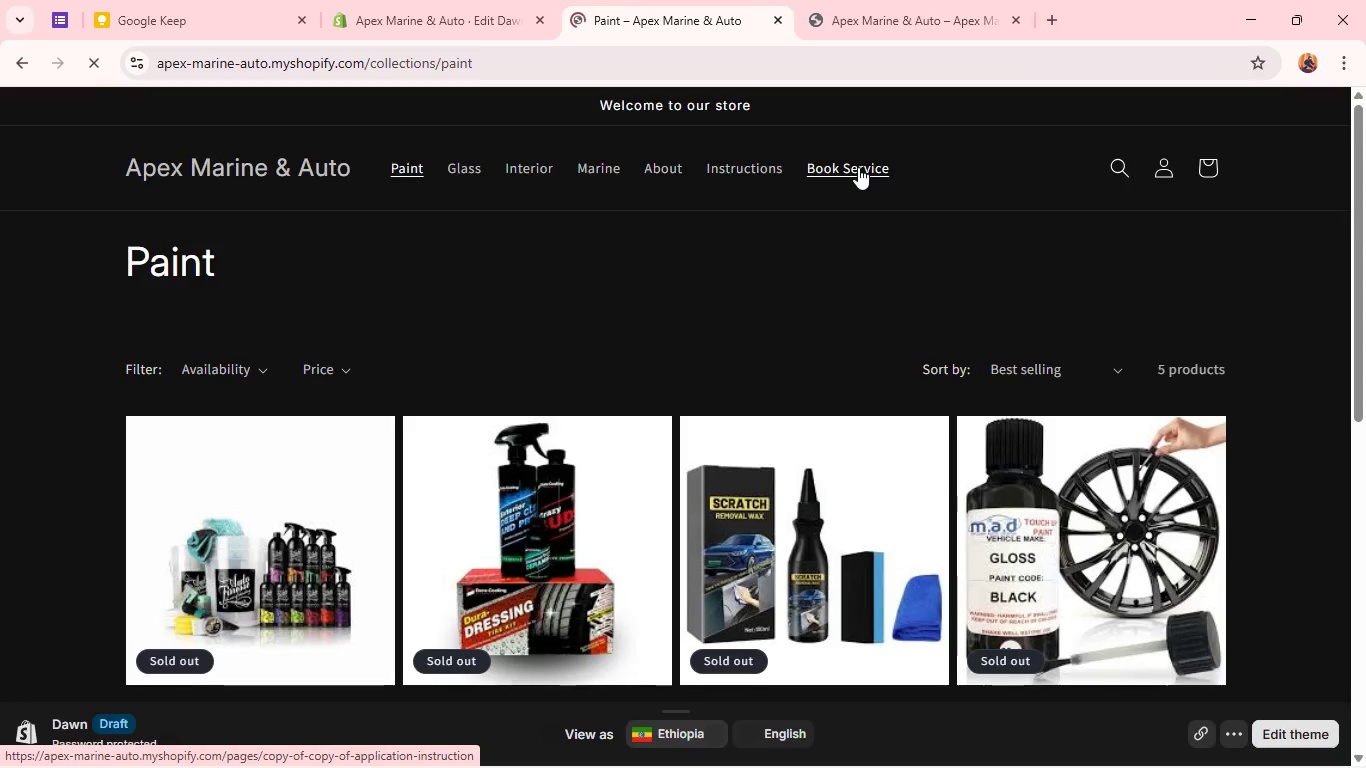 
wait(10.8)
 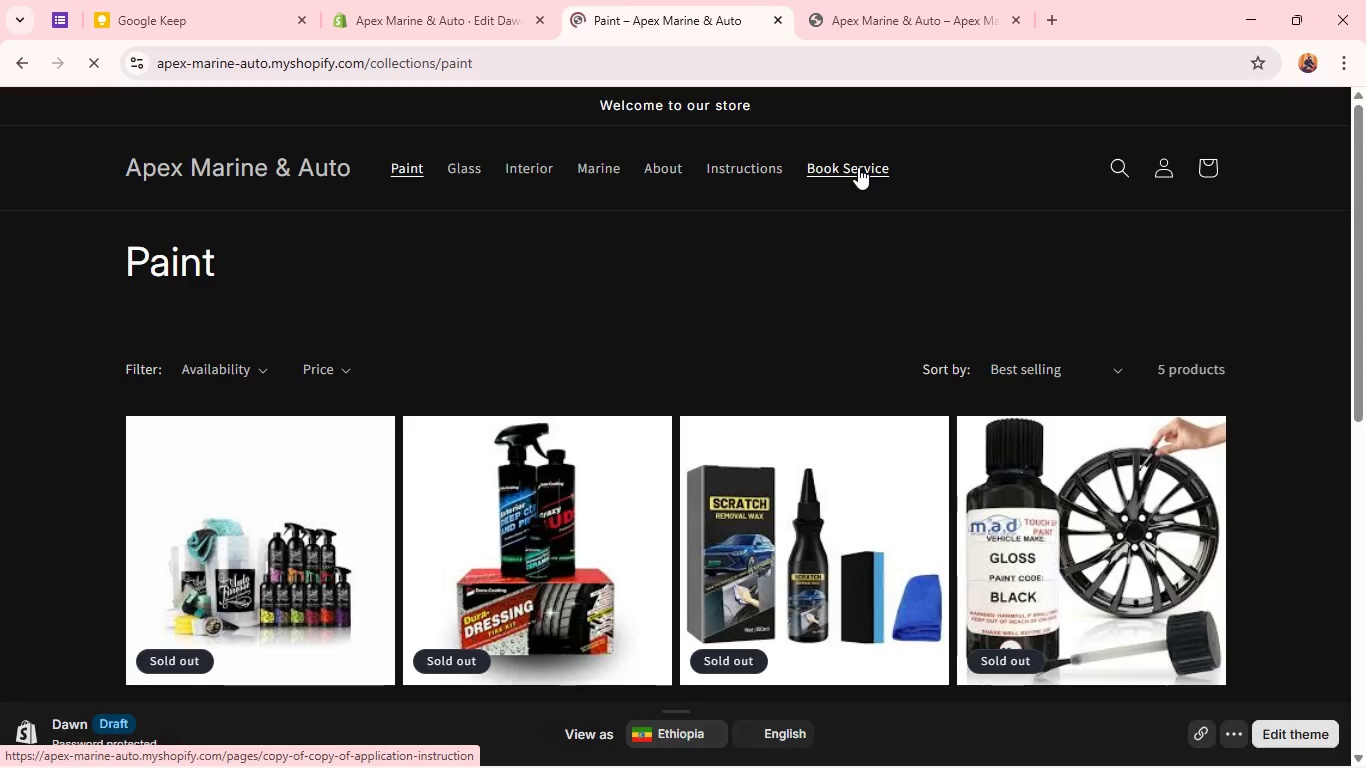 
scroll: coordinate [724, 227], scroll_direction: up, amount: 6.0
 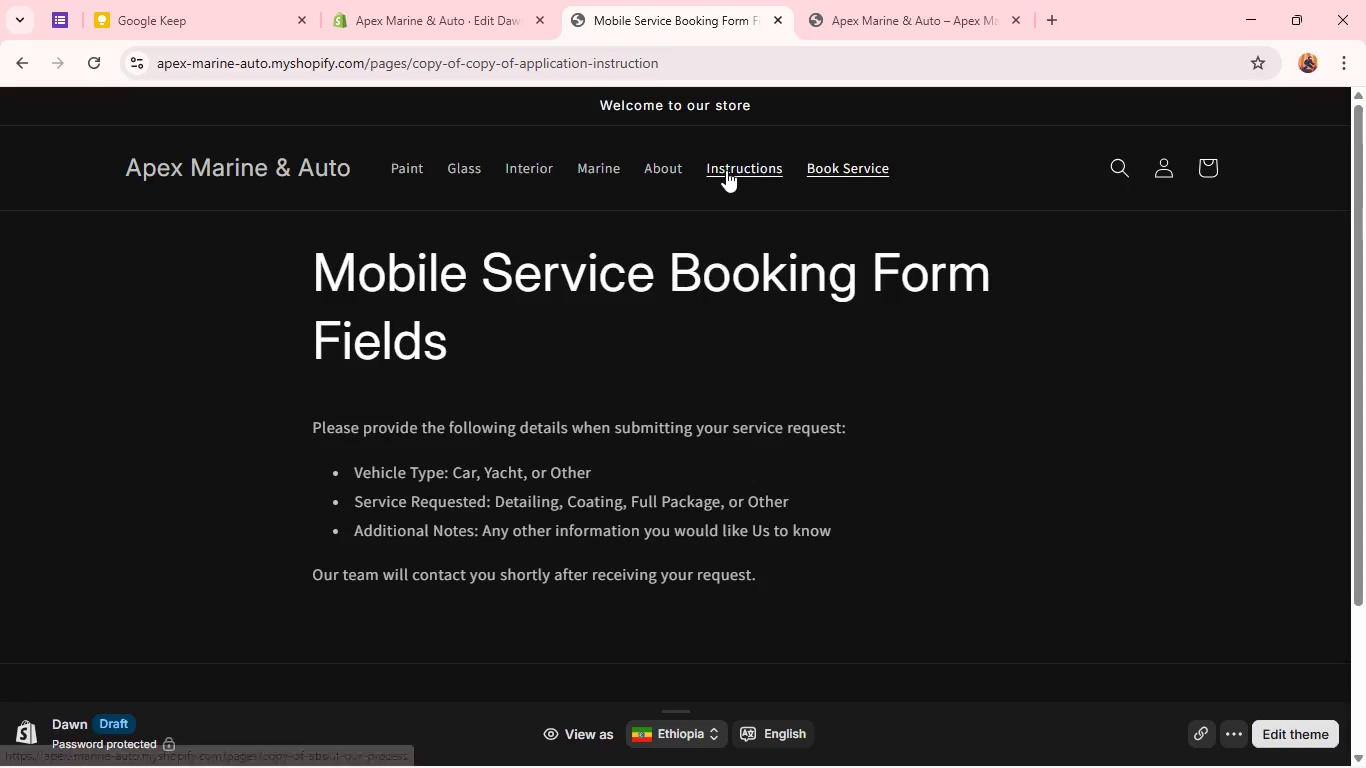 
left_click([726, 170])
 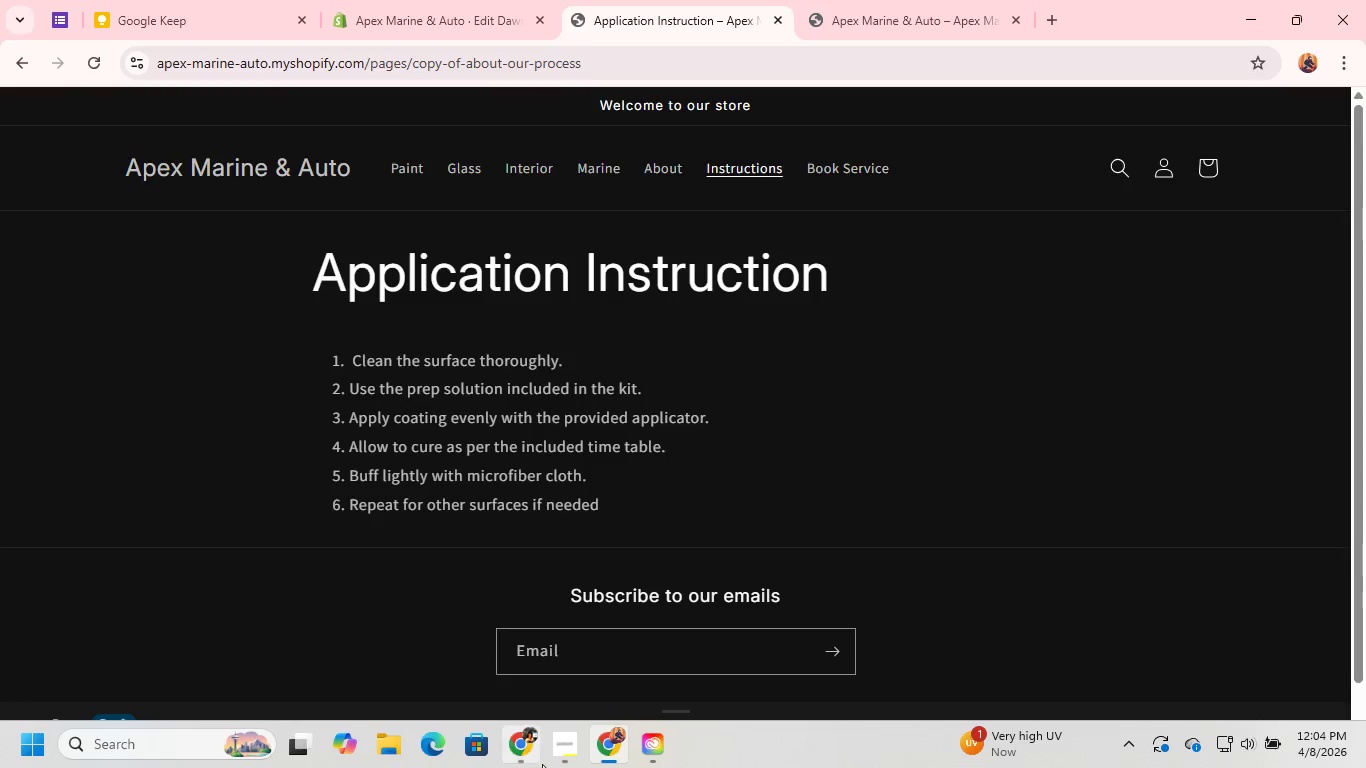 
left_click([577, 742])